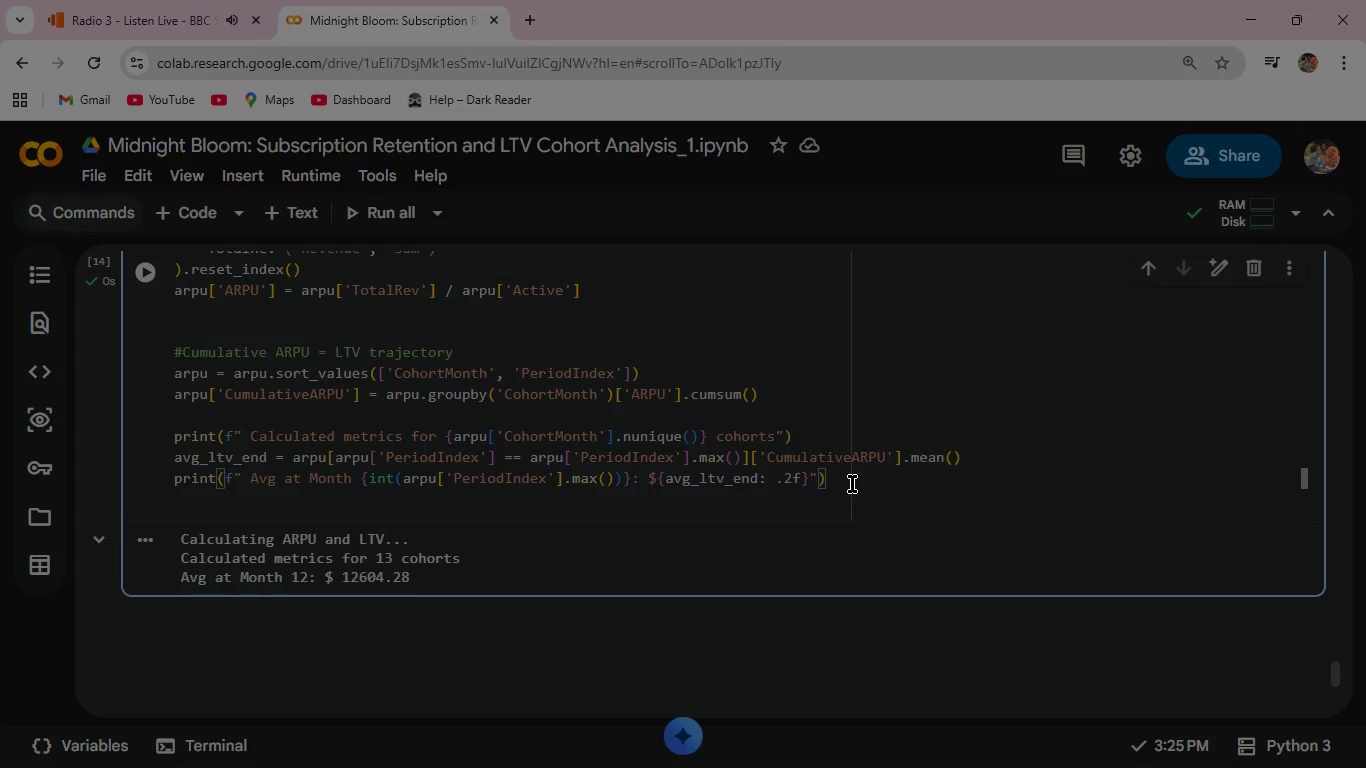 
left_click([852, 484])
 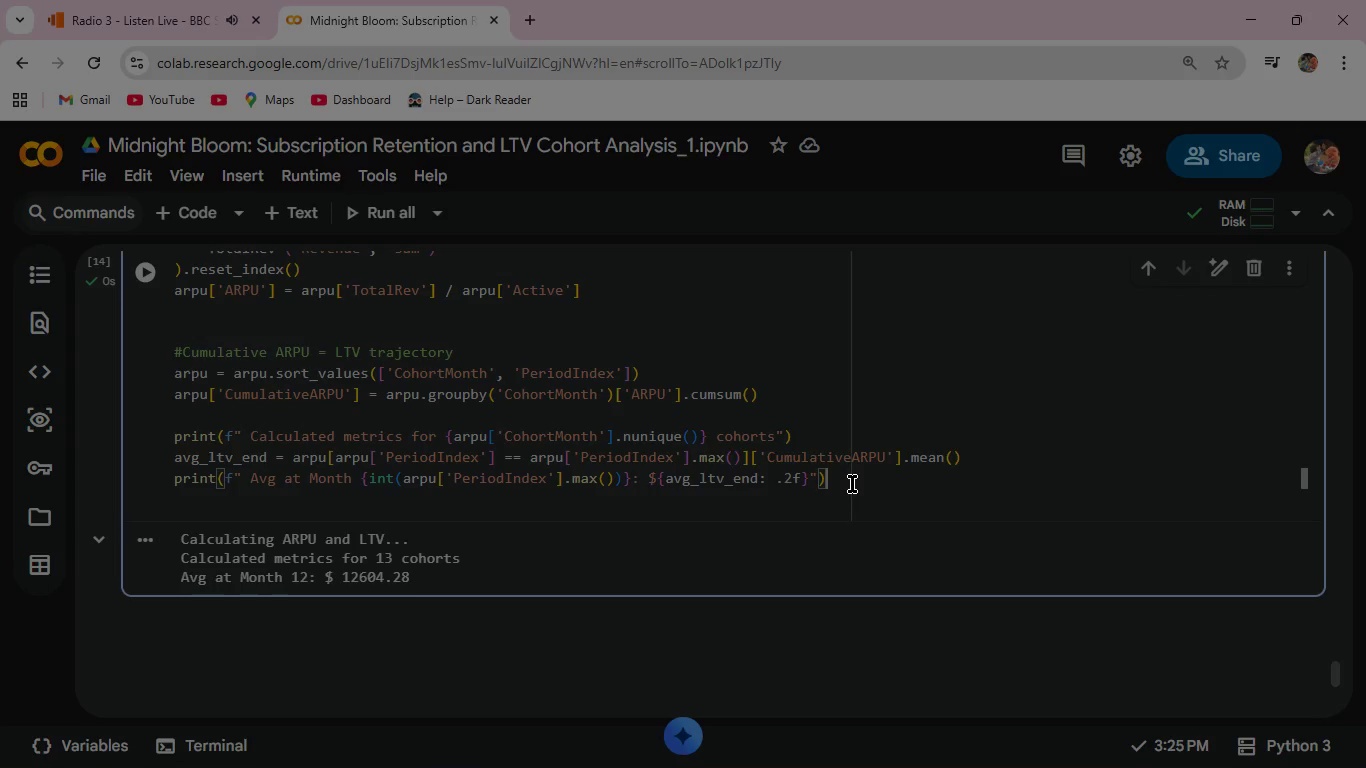 
key(Enter)
 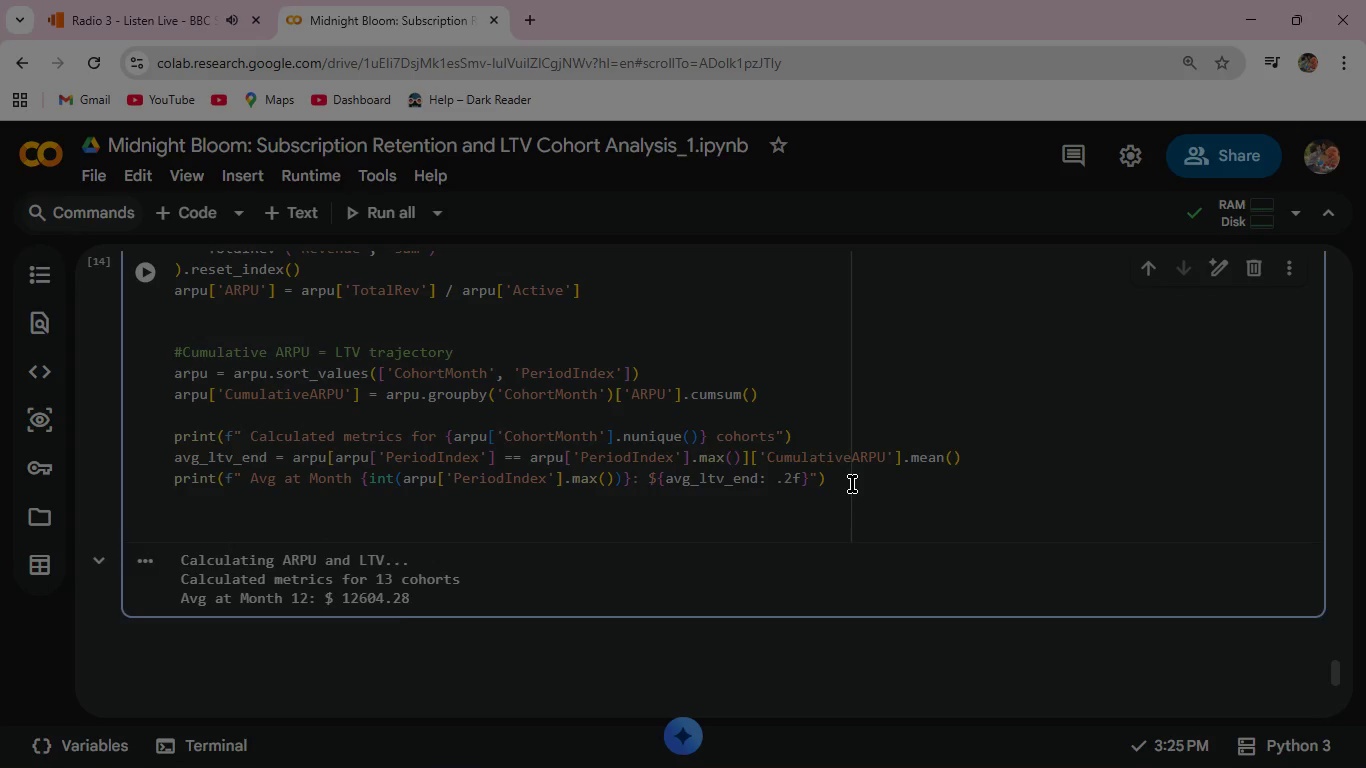 
key(Enter)
 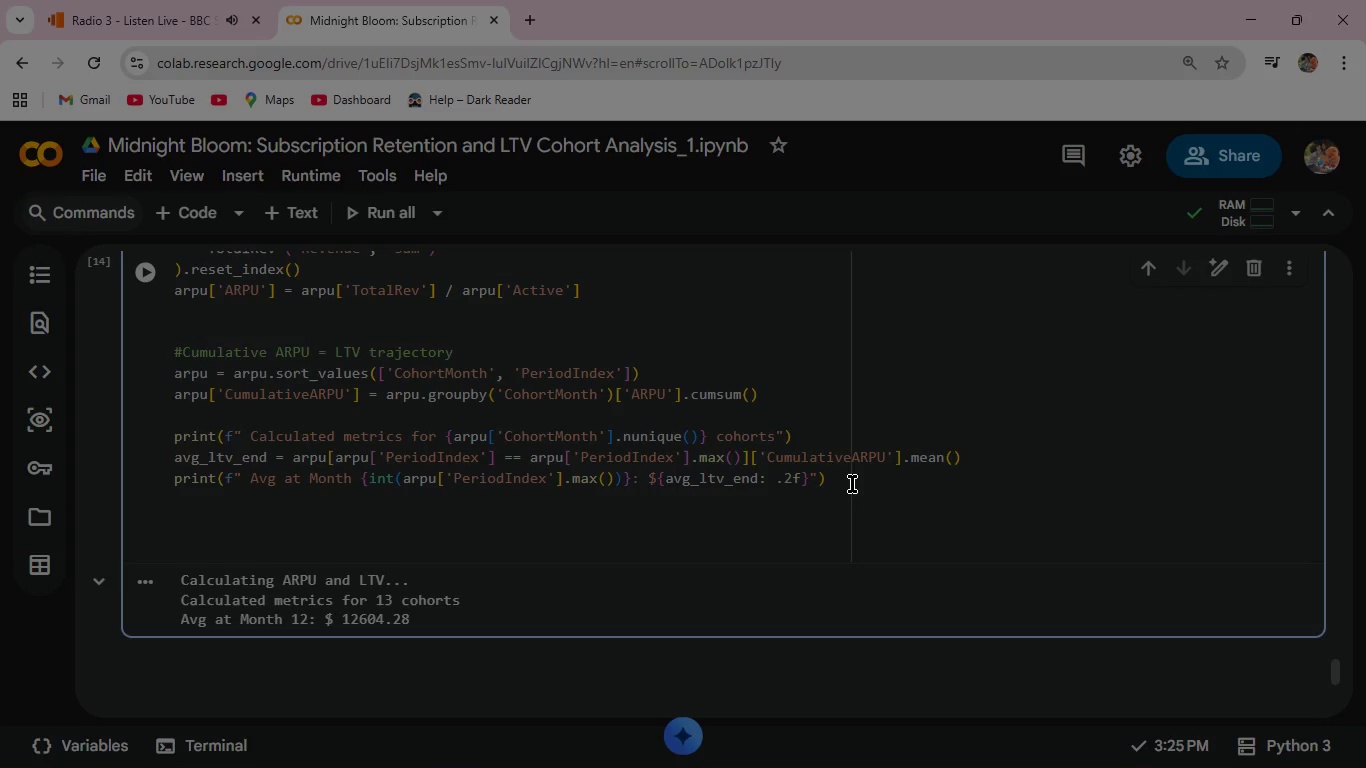 
type(#Visualization )
 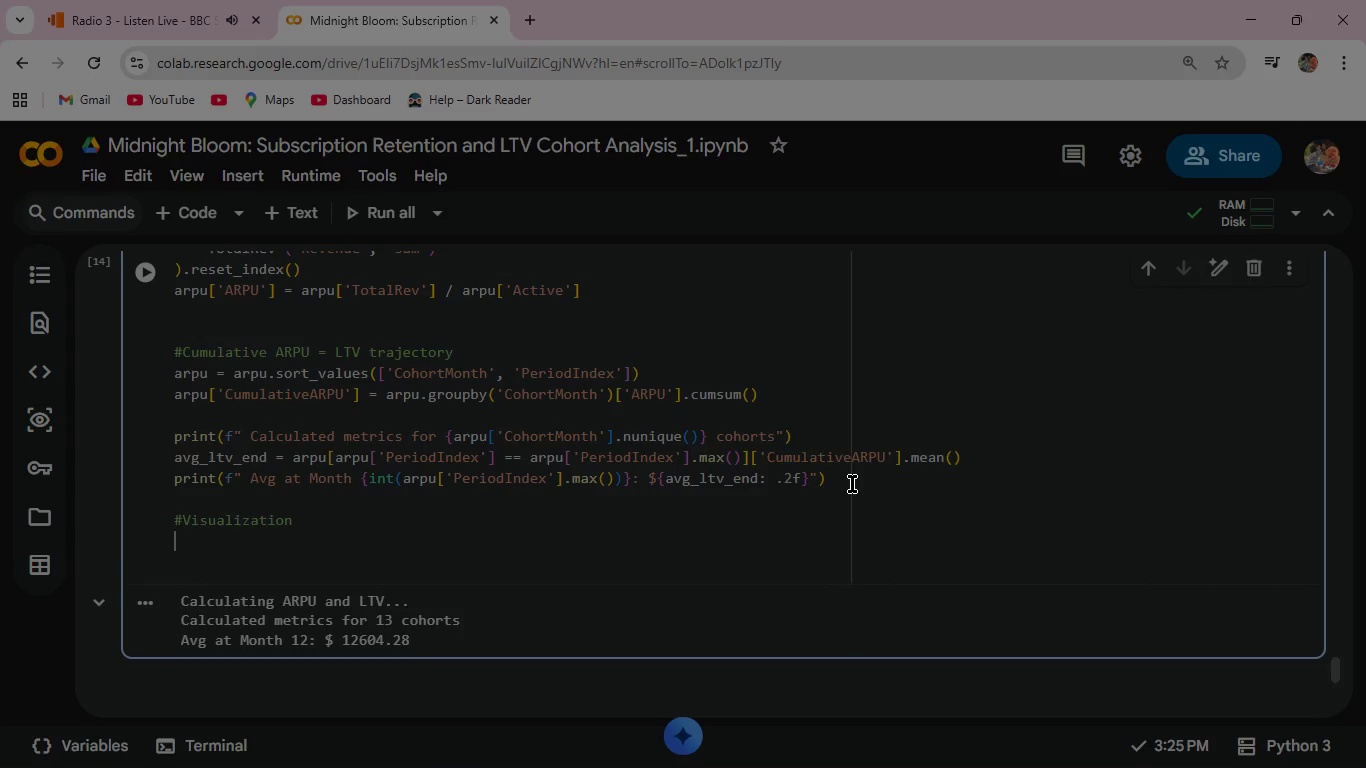 
 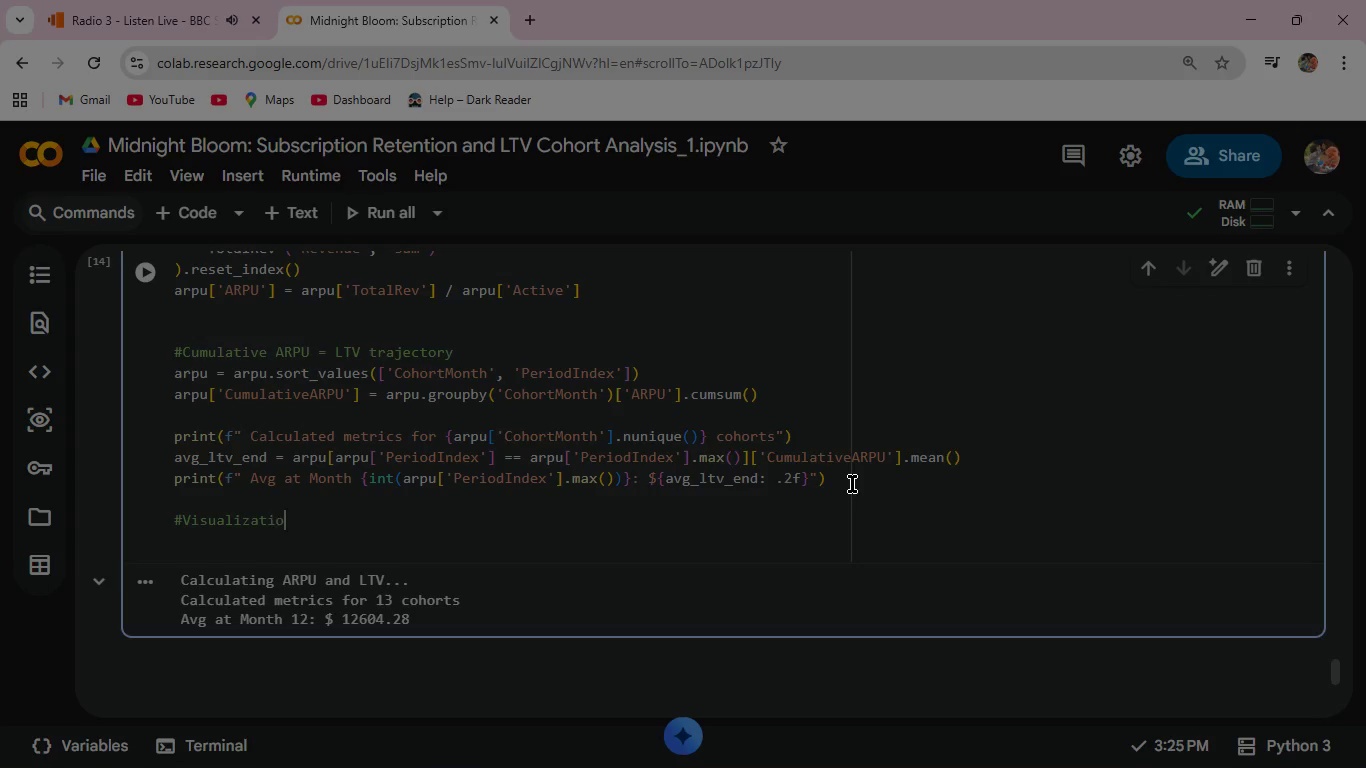 
key(Enter)
 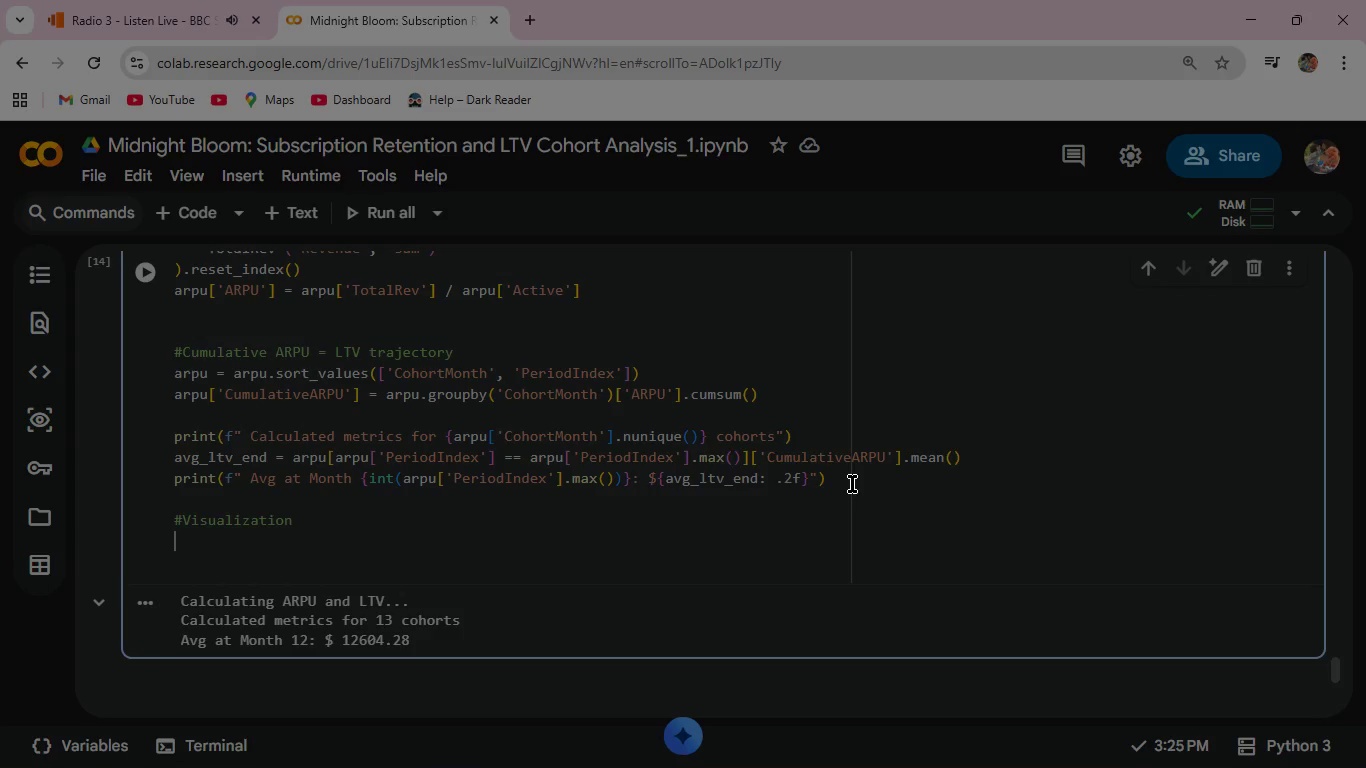 
wait(18.22)
 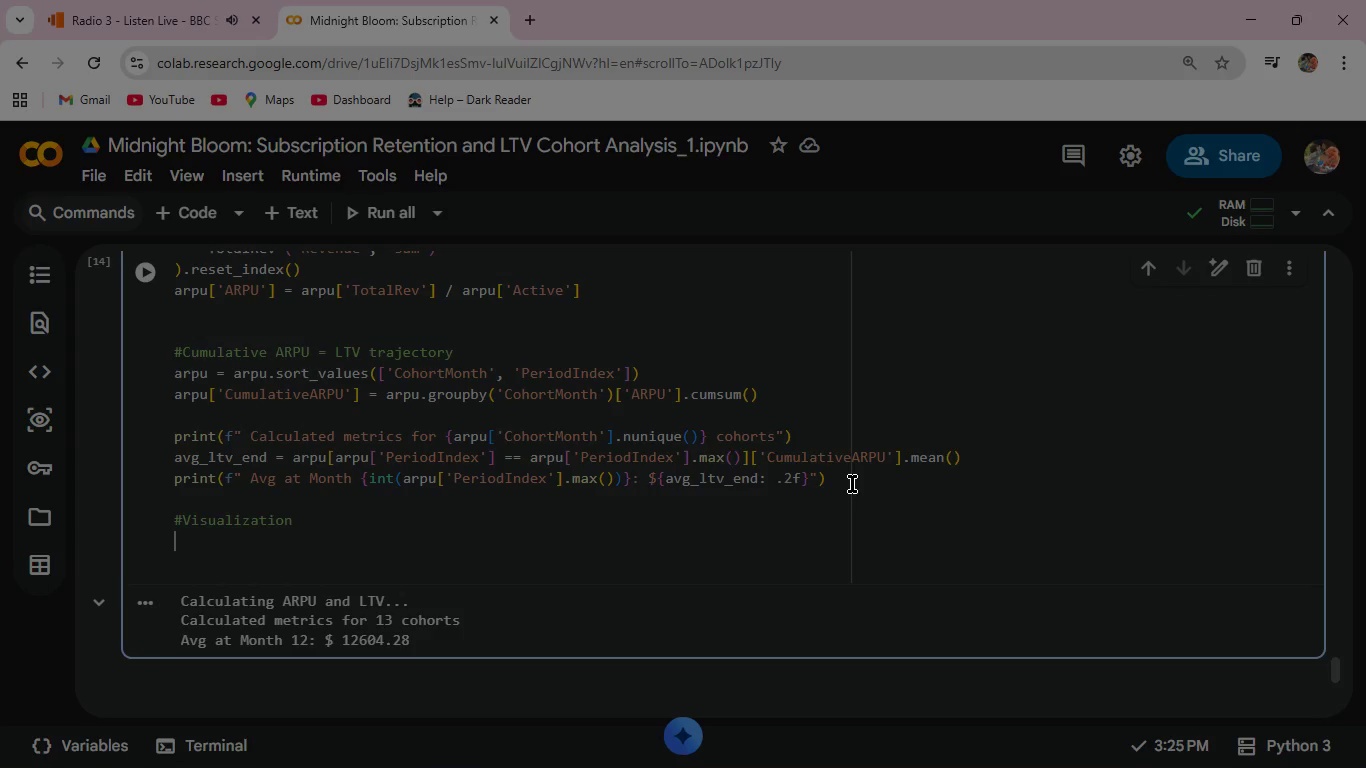 
type(fig, axes = plt.sub)
 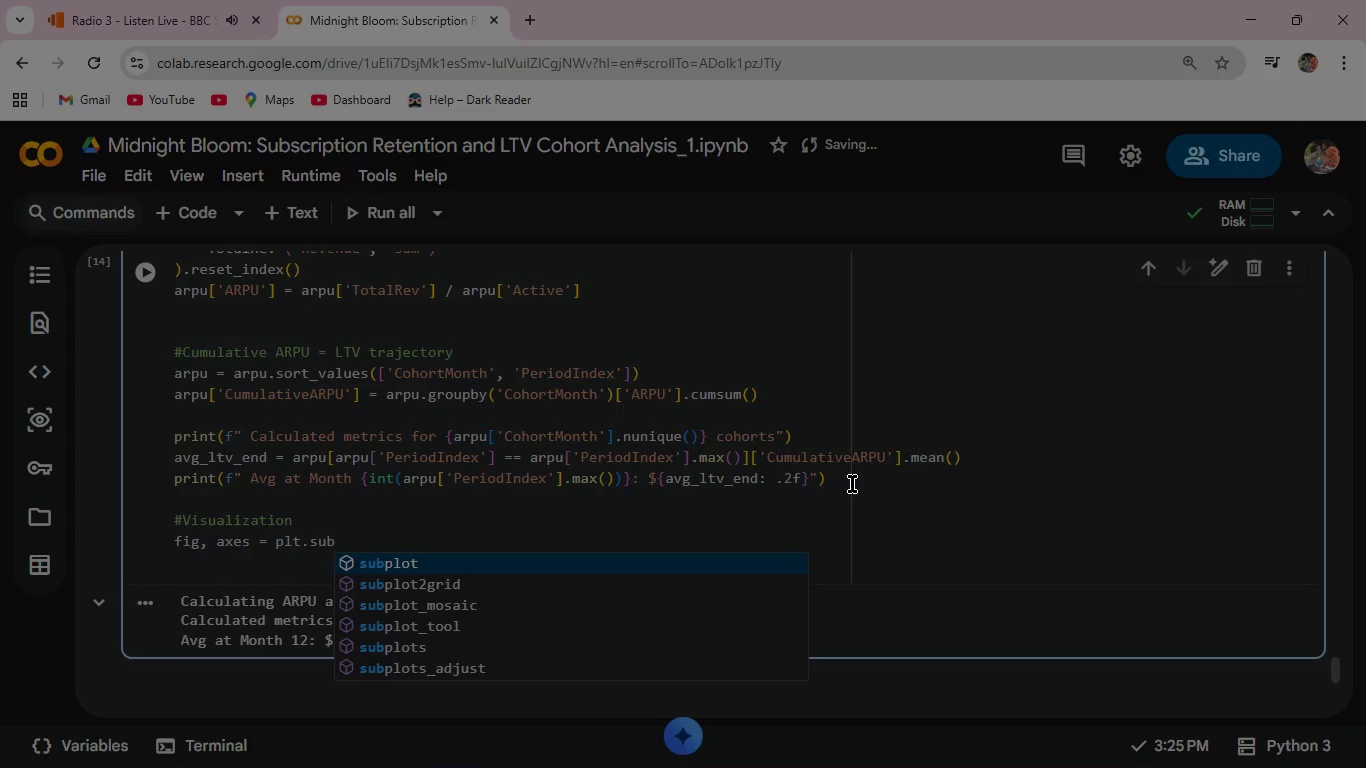 
wait(6.44)
 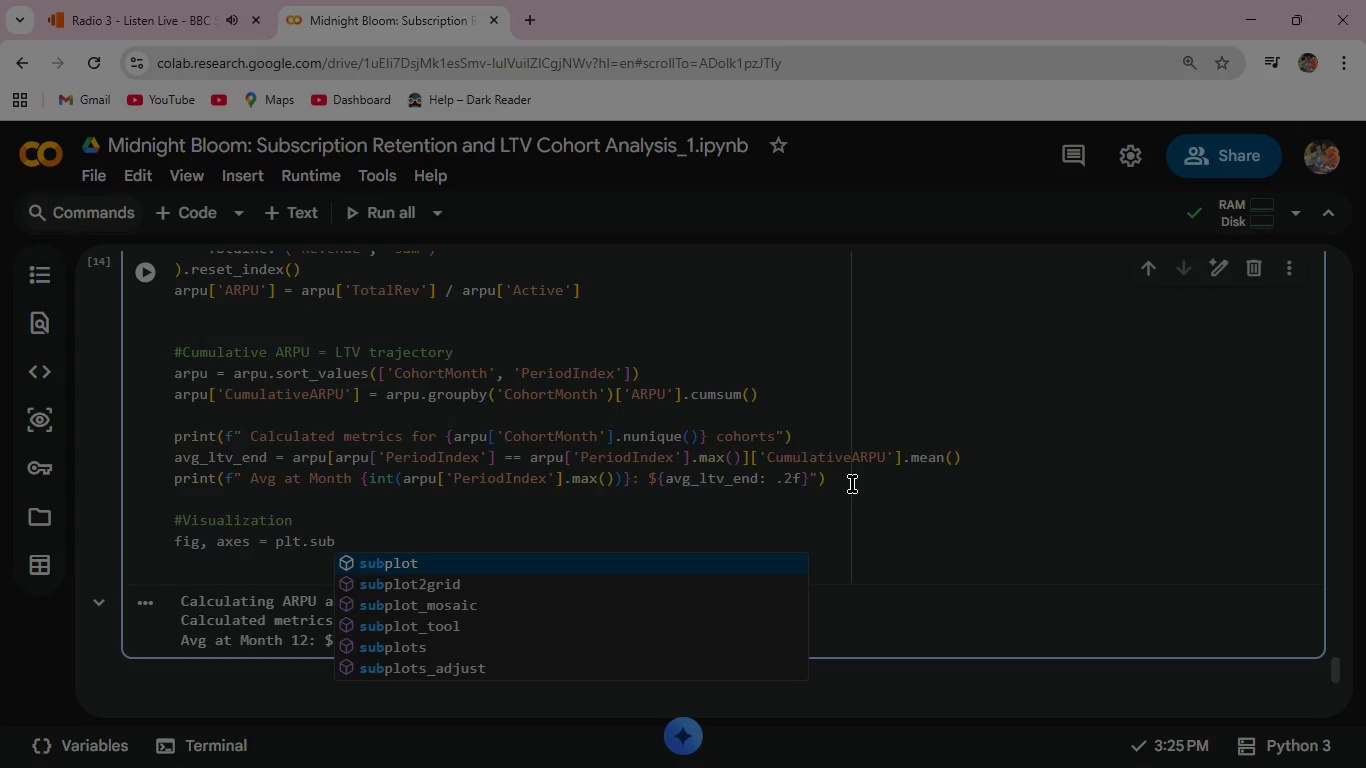 
type(plots)
 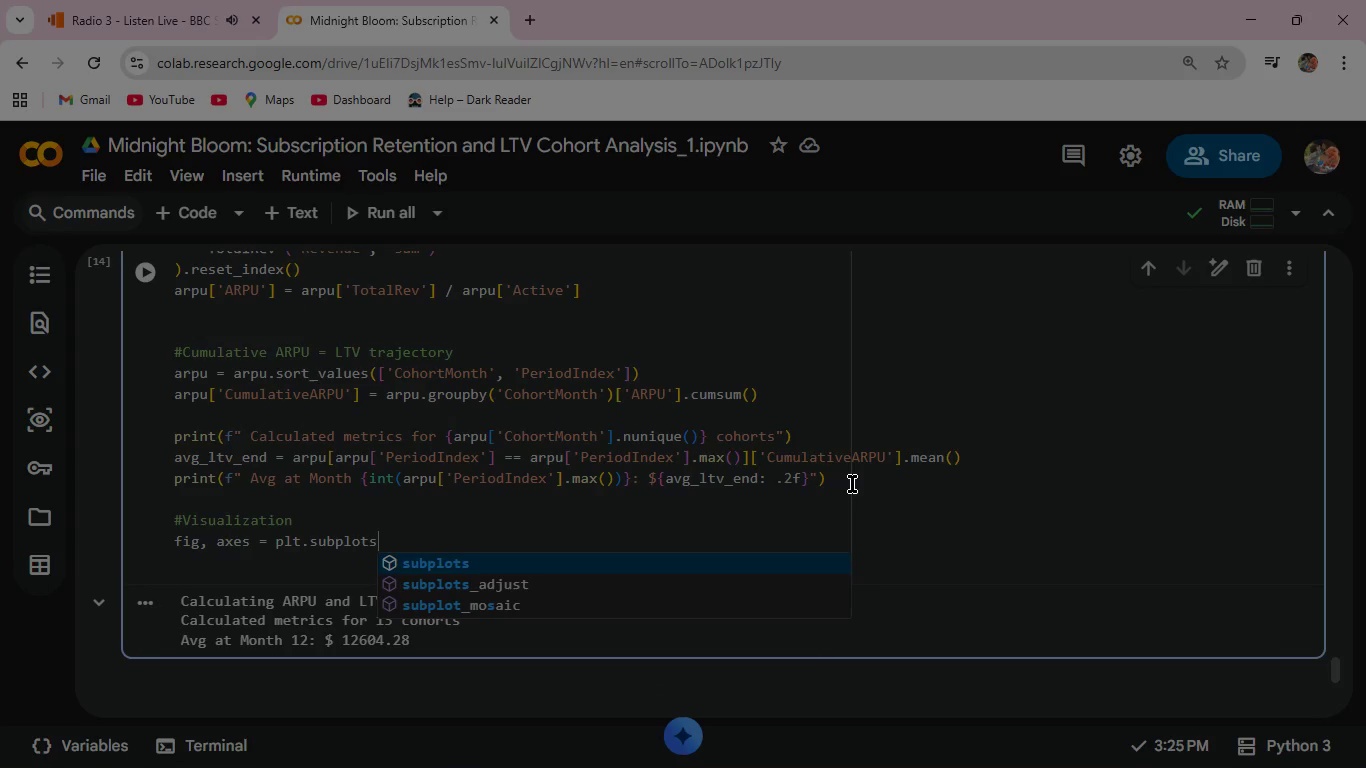 
key(Enter)
 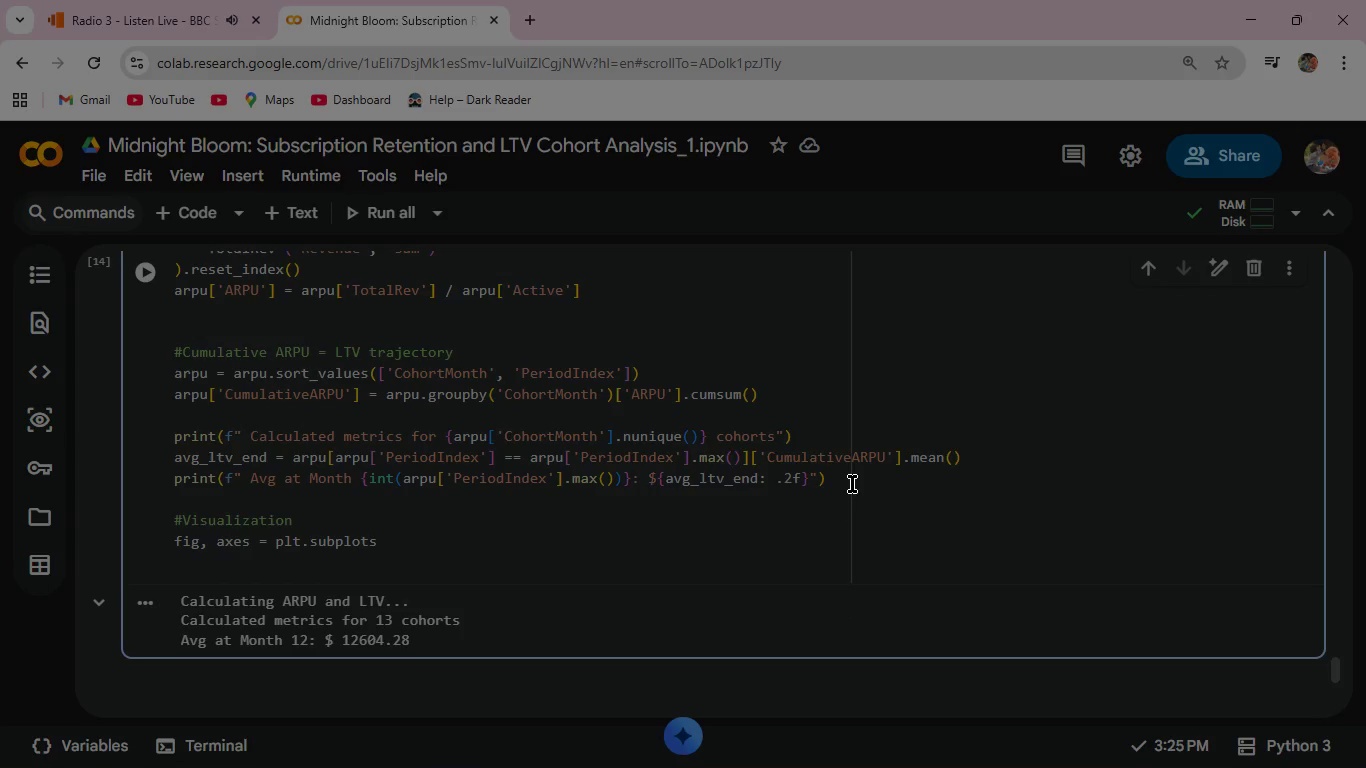 
type((1,2)
key(Backspace)
type( 2, )
 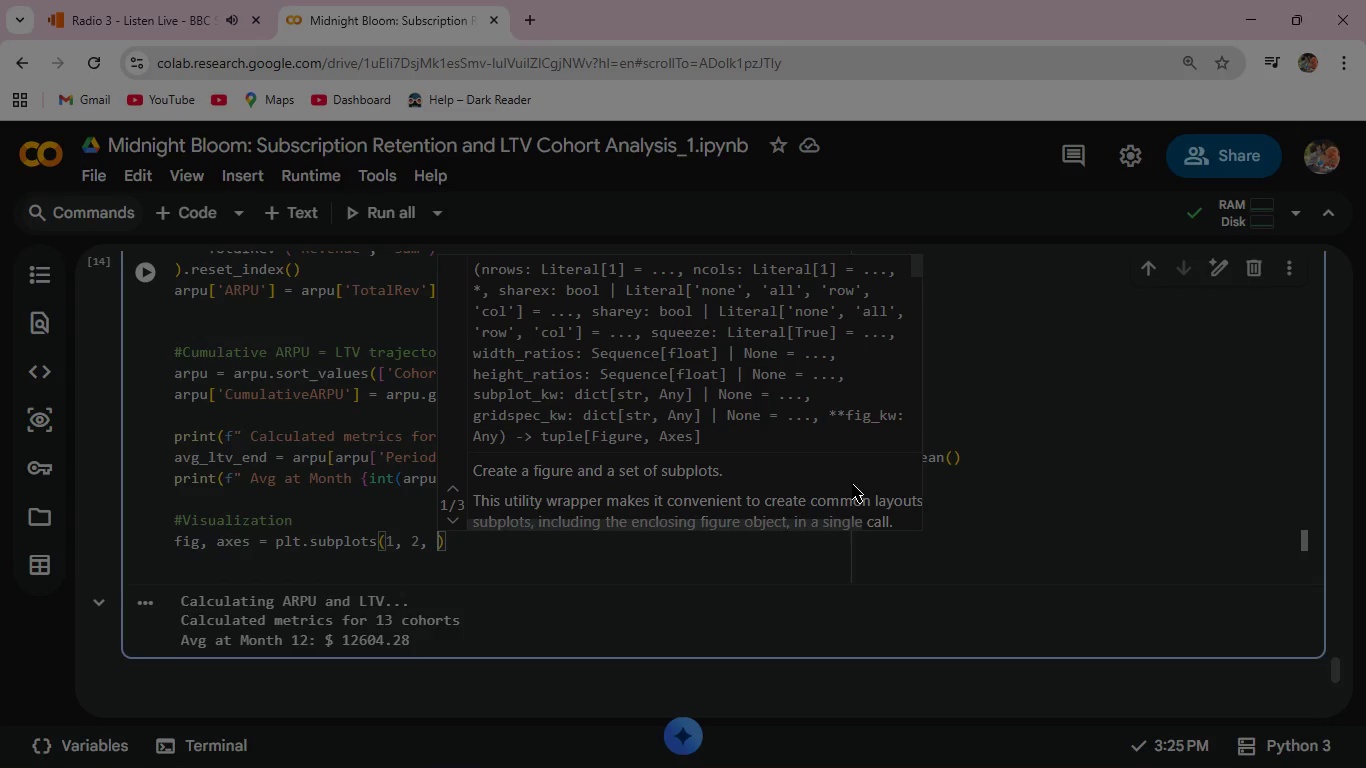 
wait(5.38)
 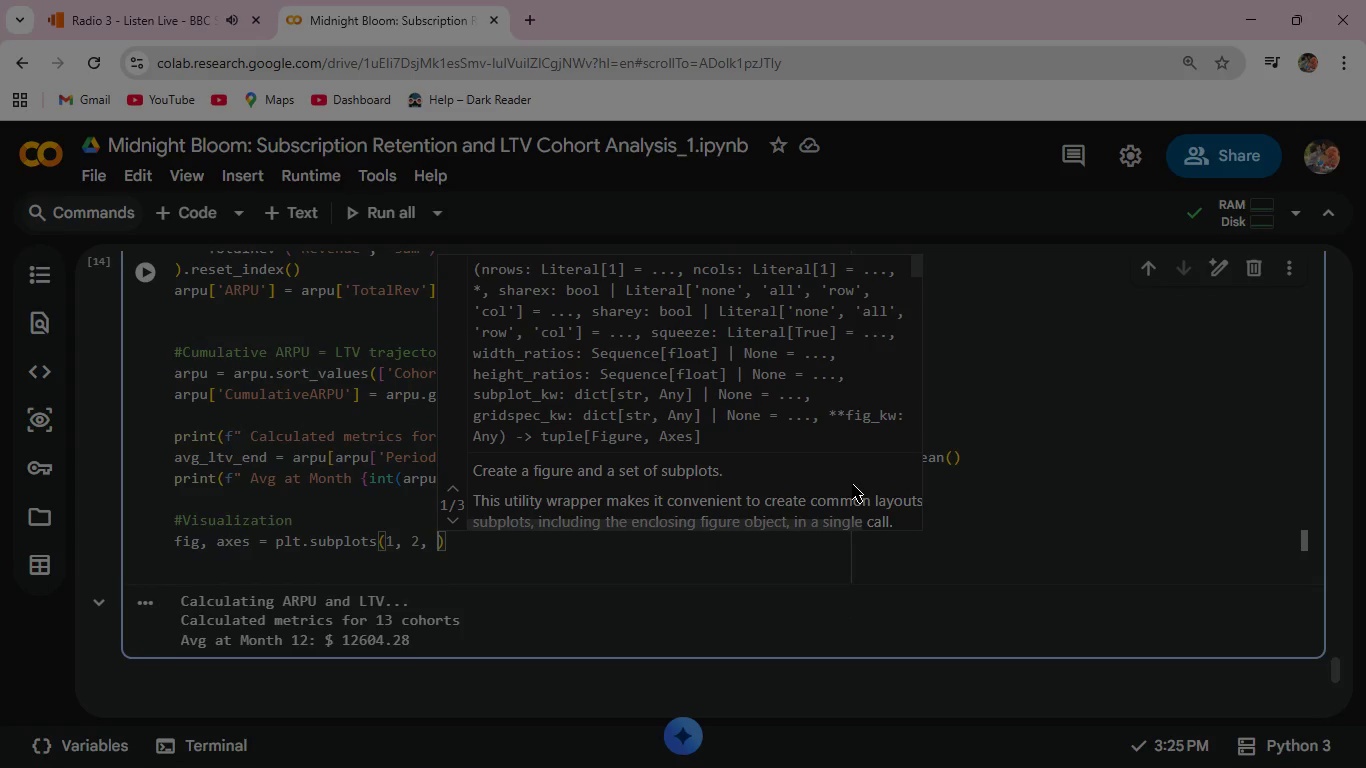 
type(figsize=(14,5)
 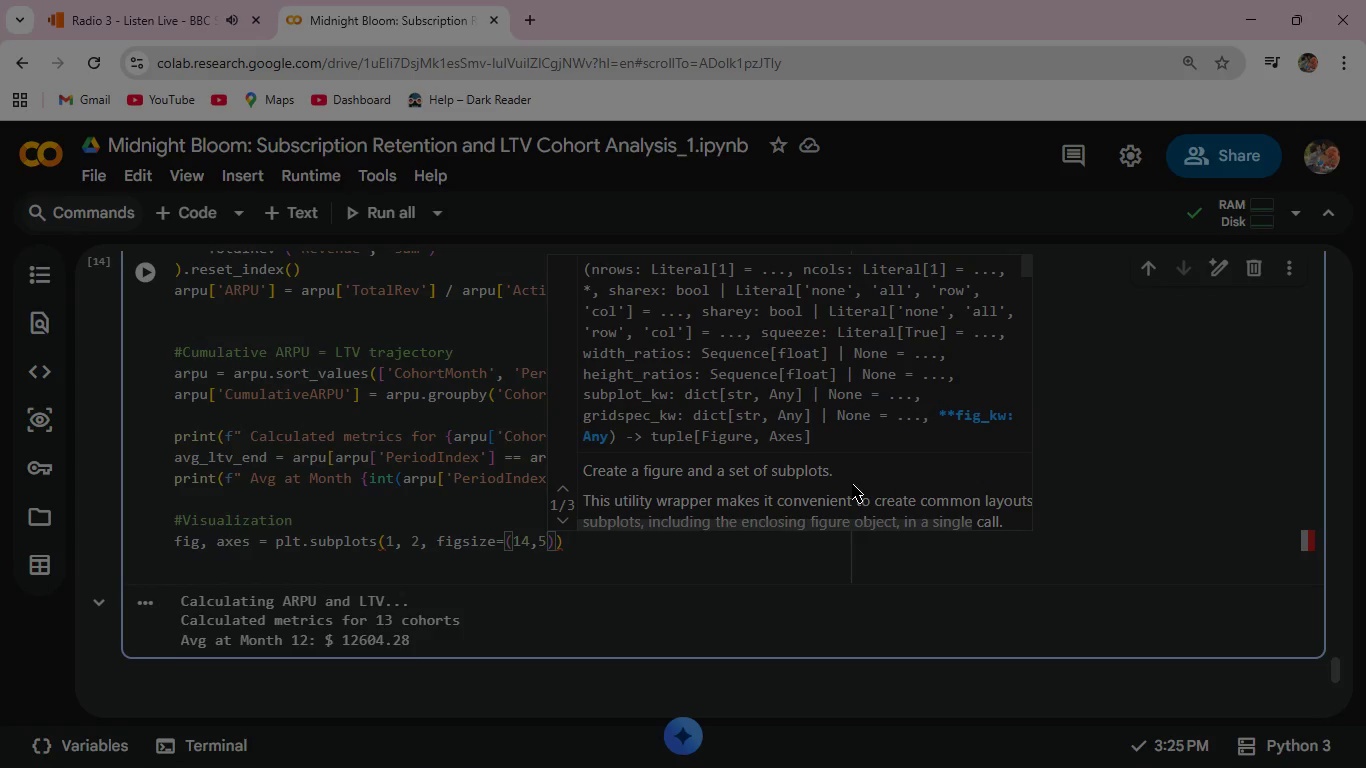 
key(ArrowRight)
 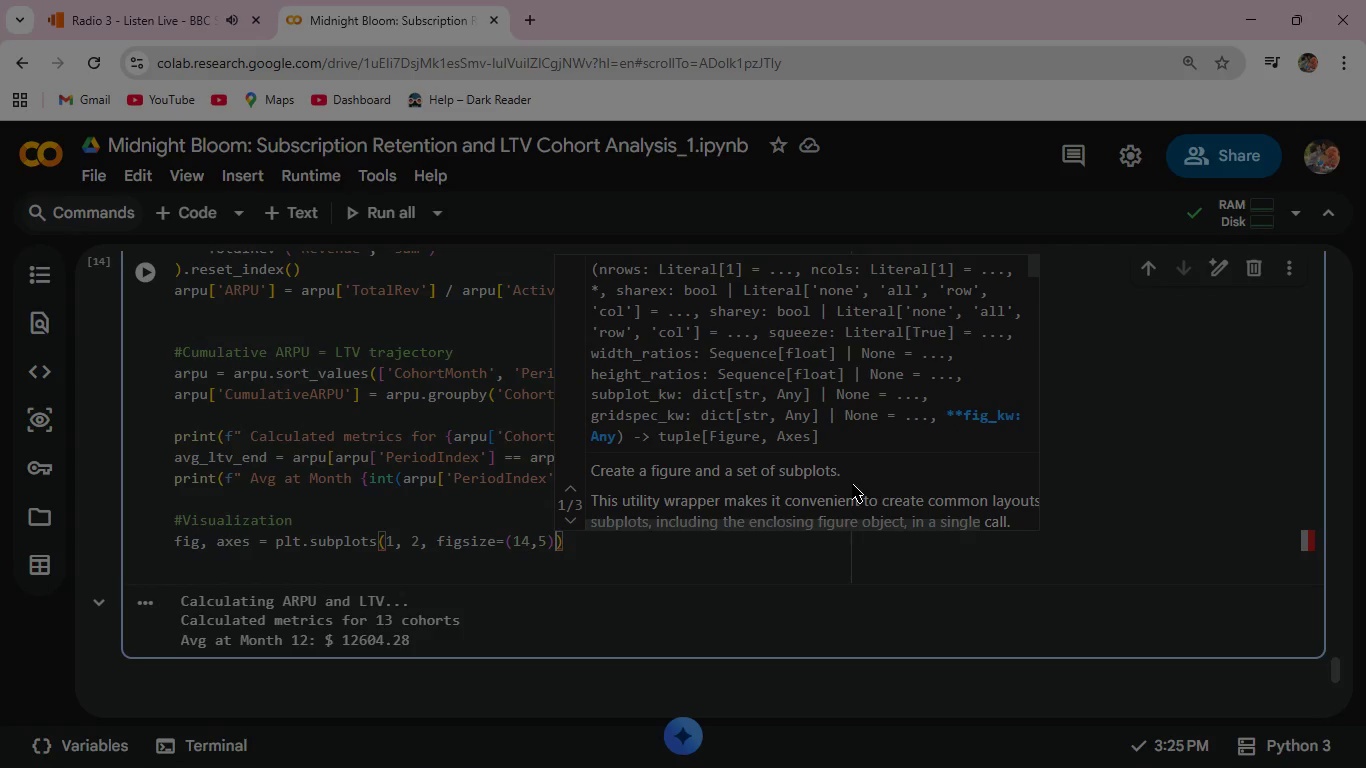 
key(ArrowRight)
 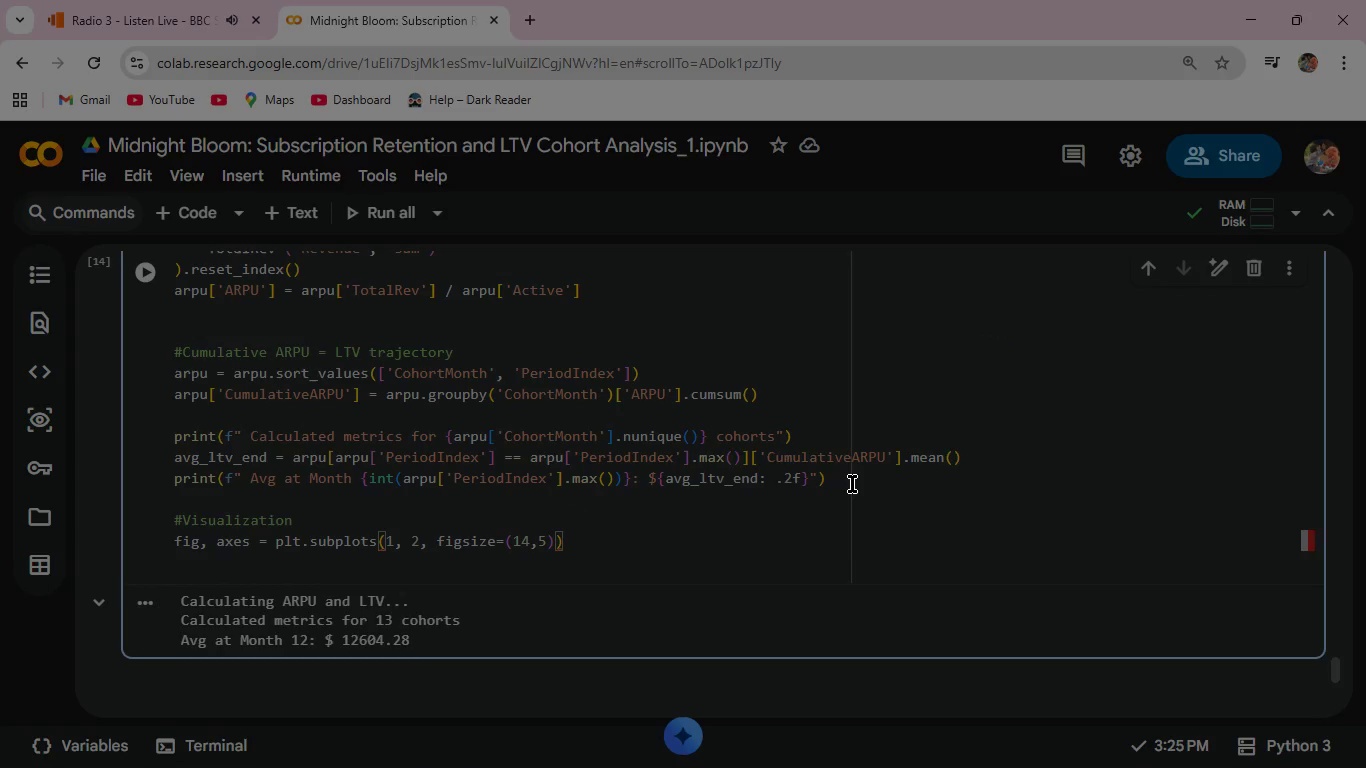 
key(Enter)
 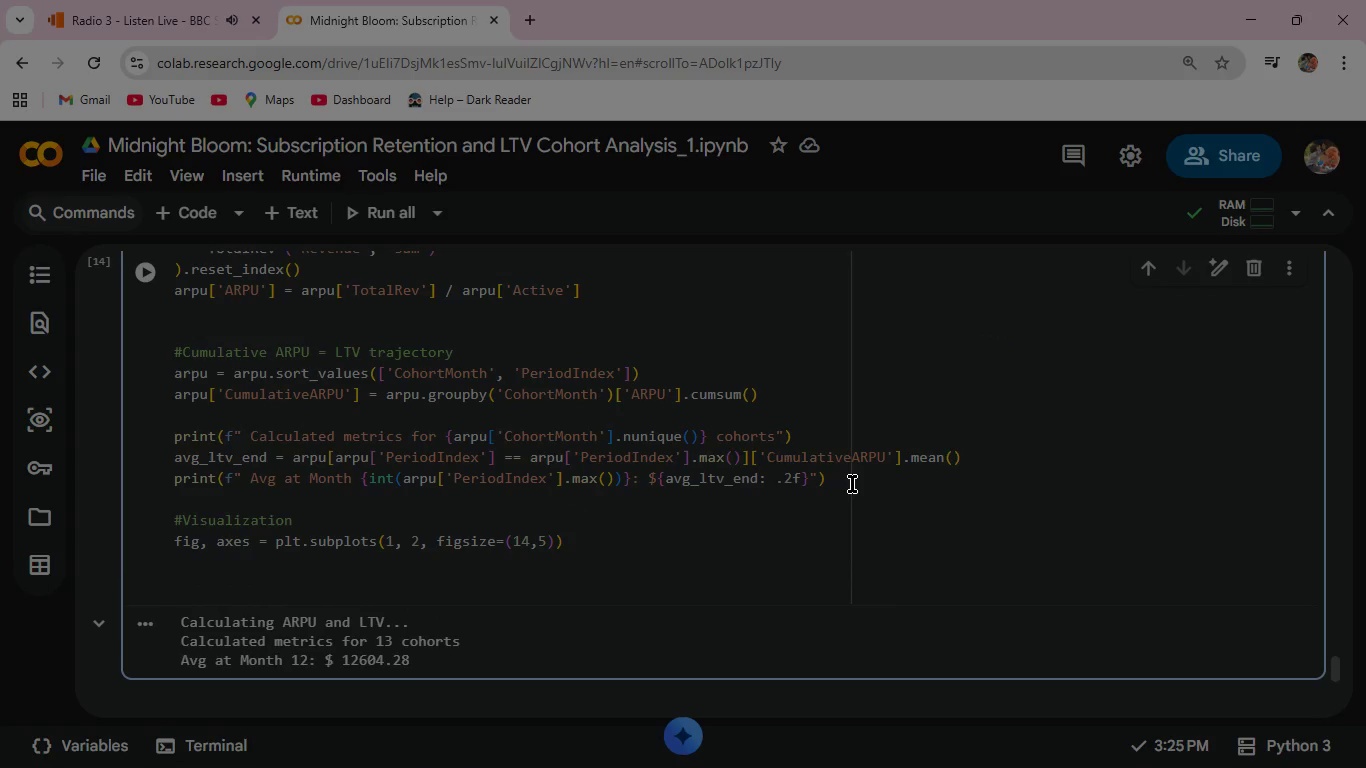 
type(avg_arpu = arpu.groupby('PeriodIndex)
 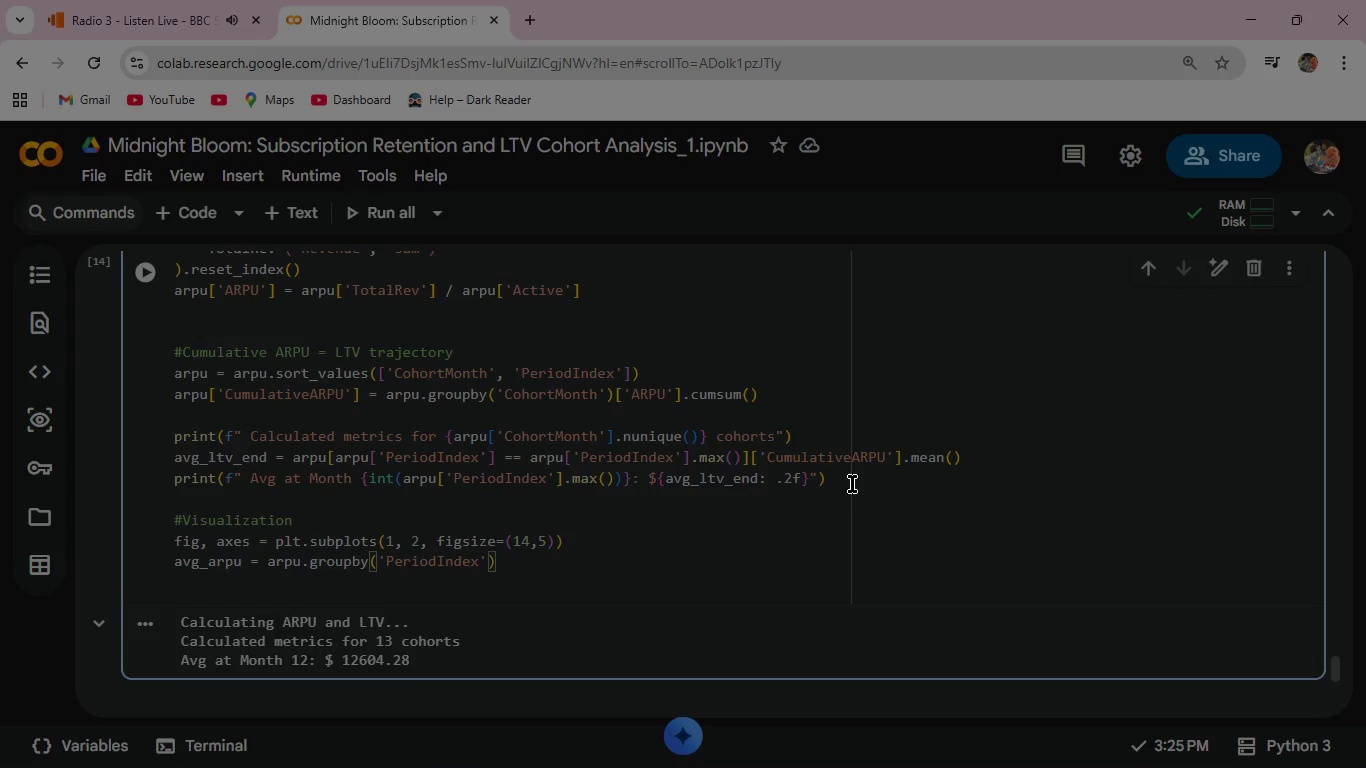 
key(ArrowRight)
 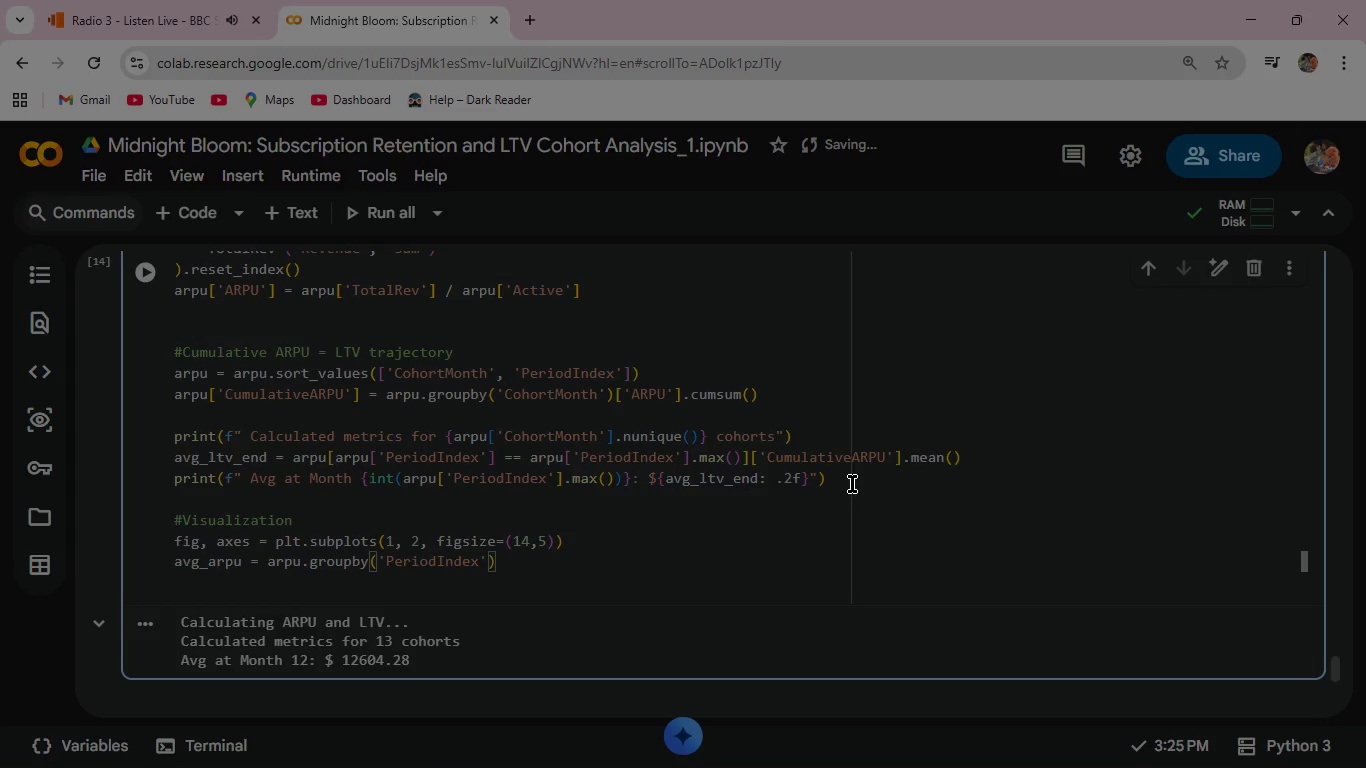 
key(ArrowRight)
 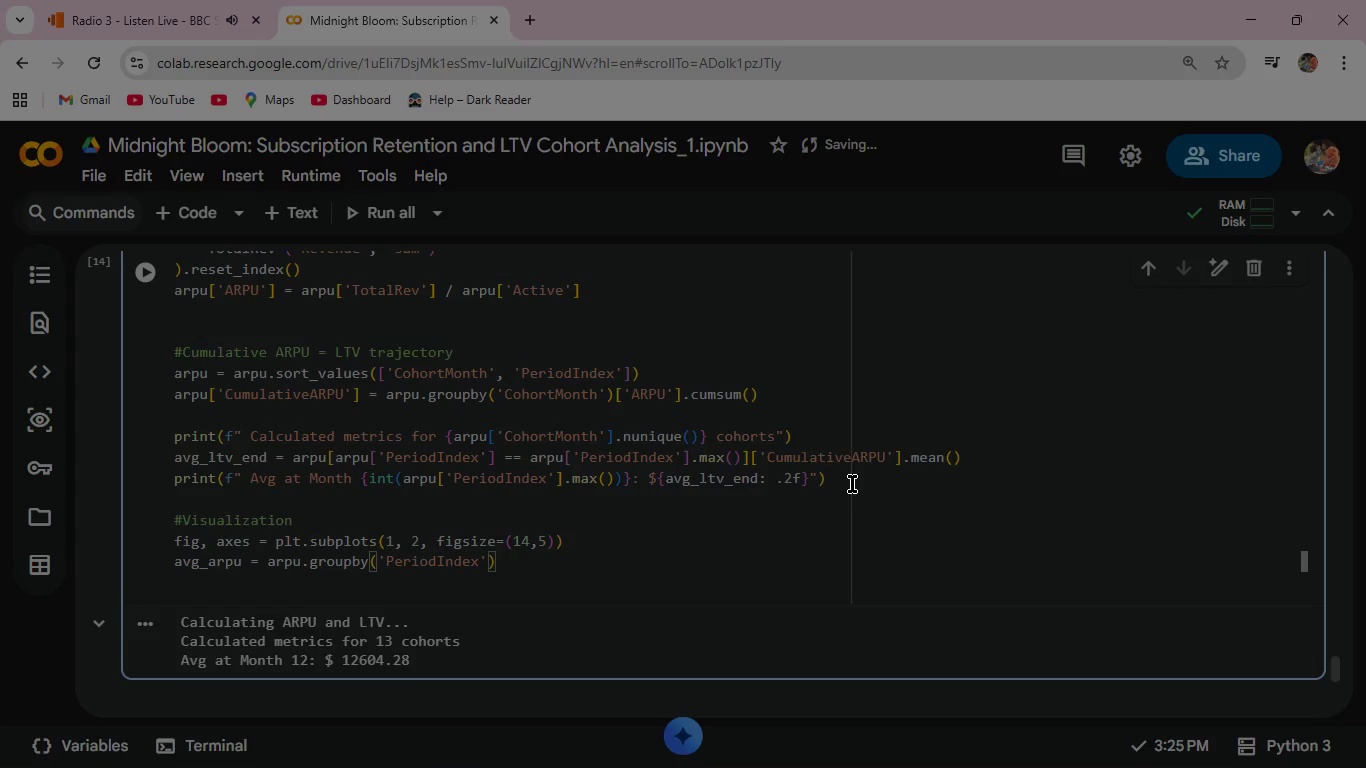 
type(['ARPU)
 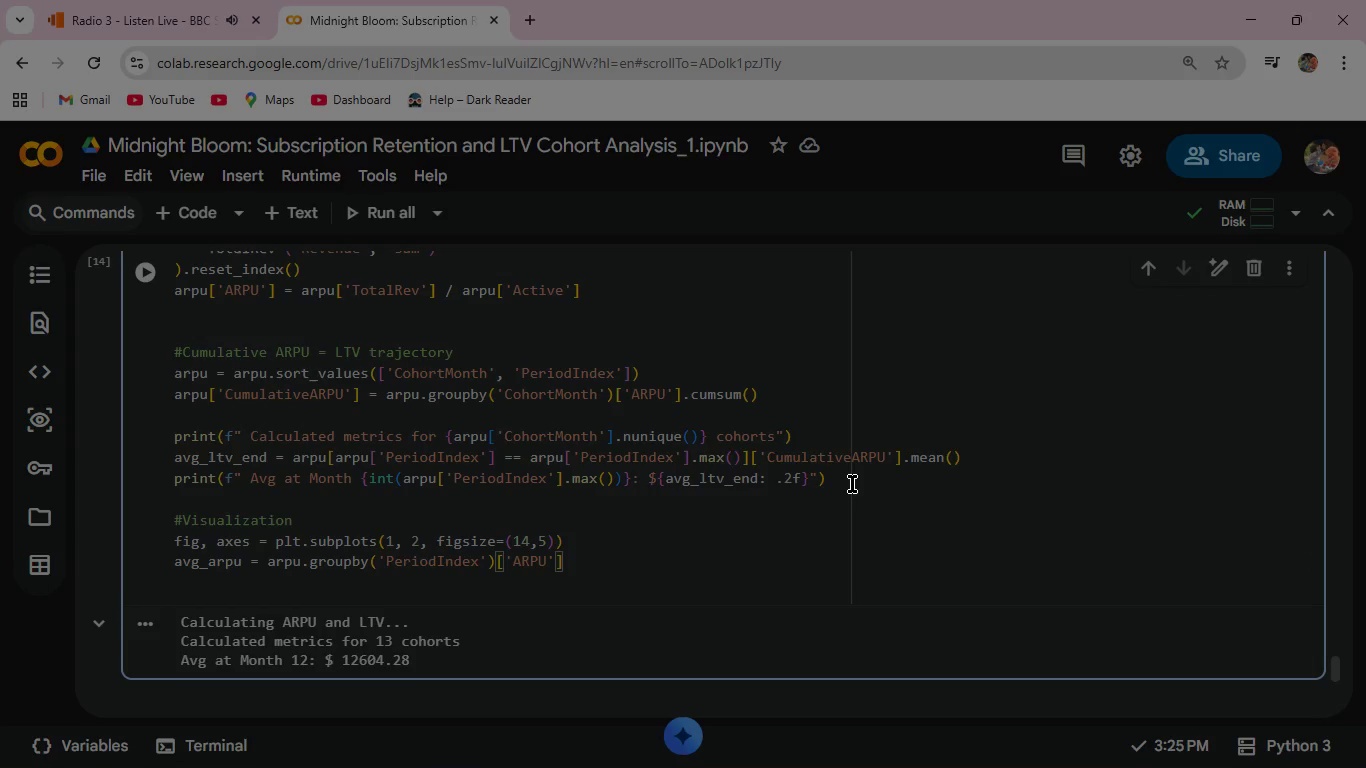 
key(ArrowRight)
 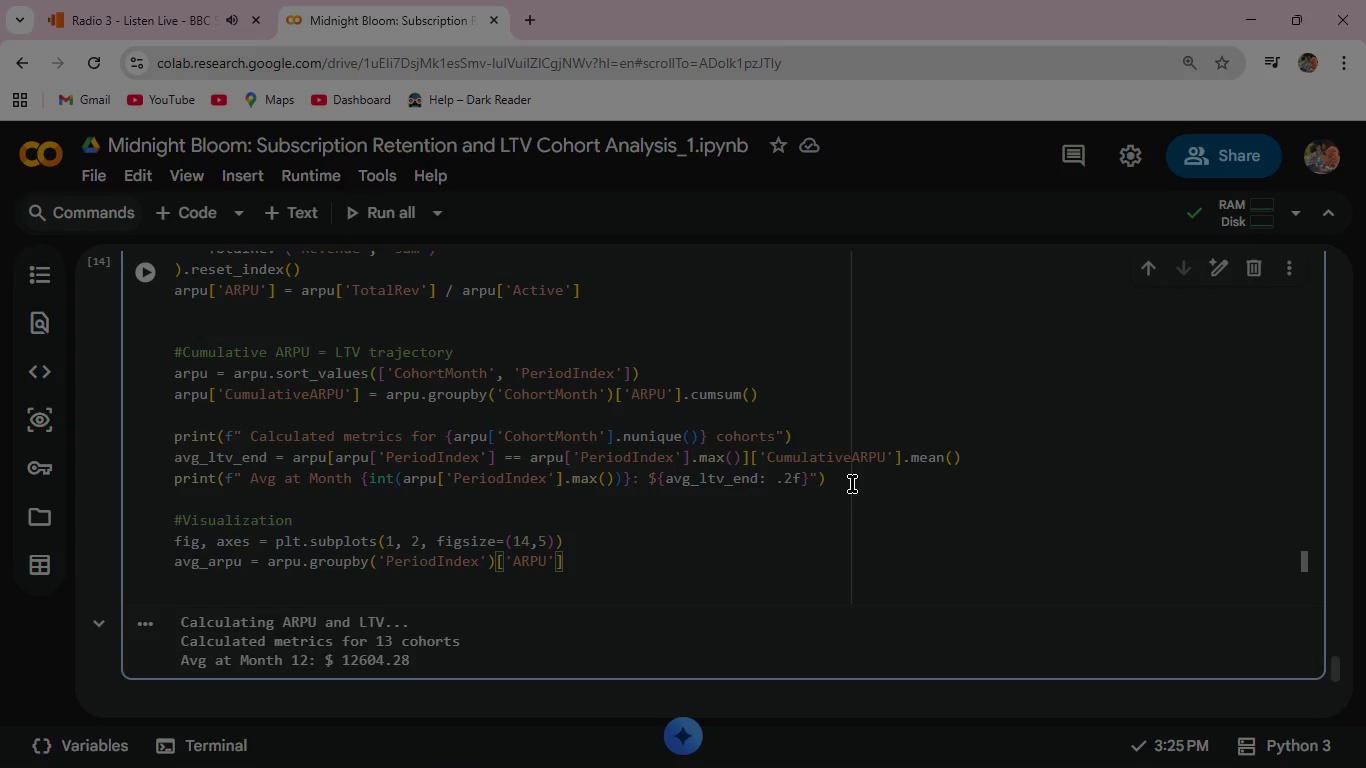 
key(ArrowRight)
 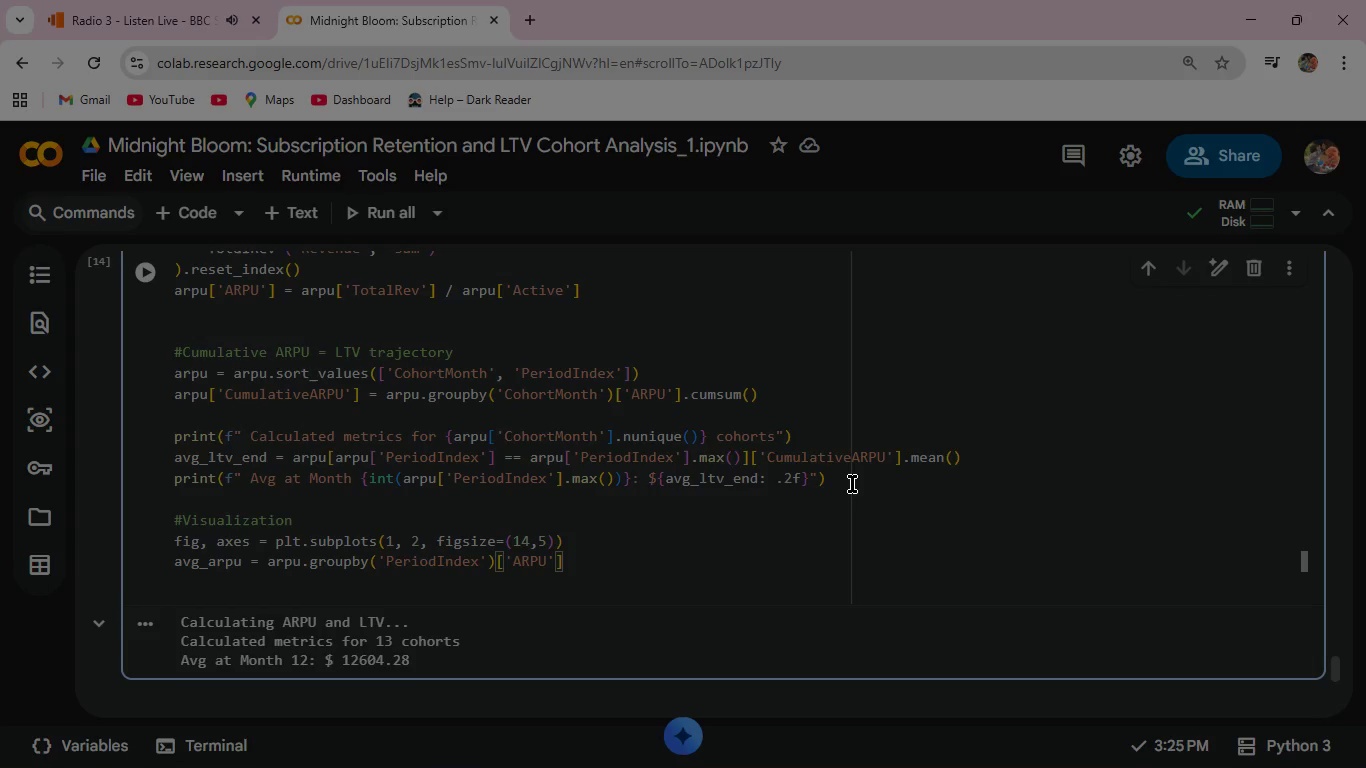 
type(.mean()
 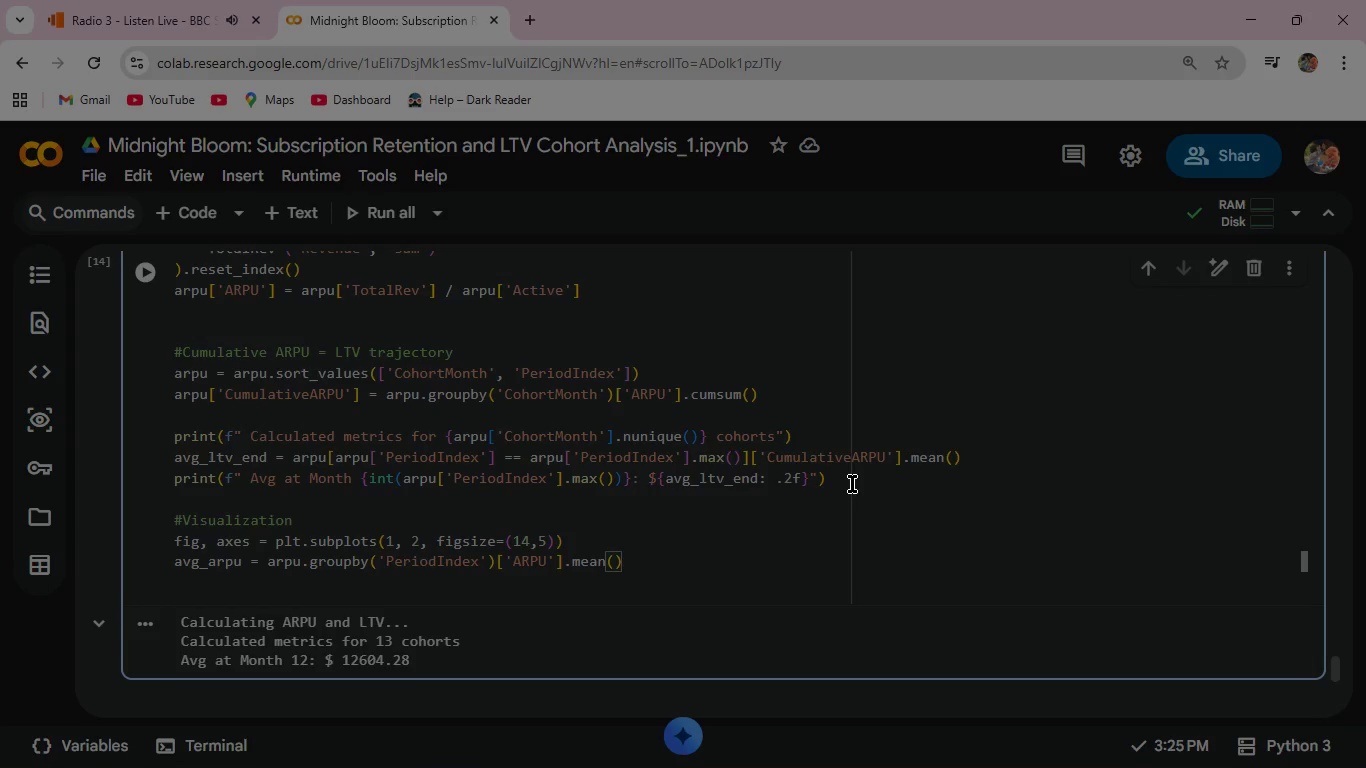 
left_click([708, 568])
 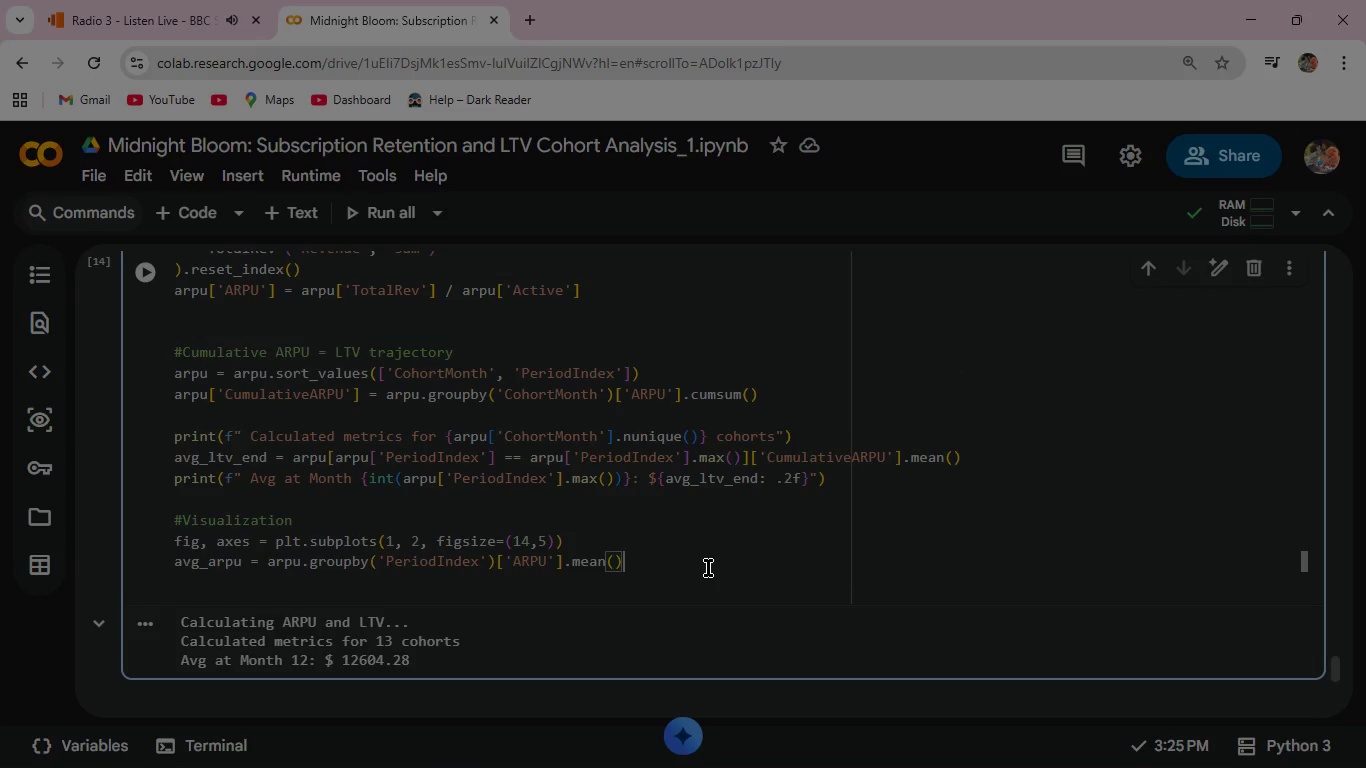 
wait(5.5)
 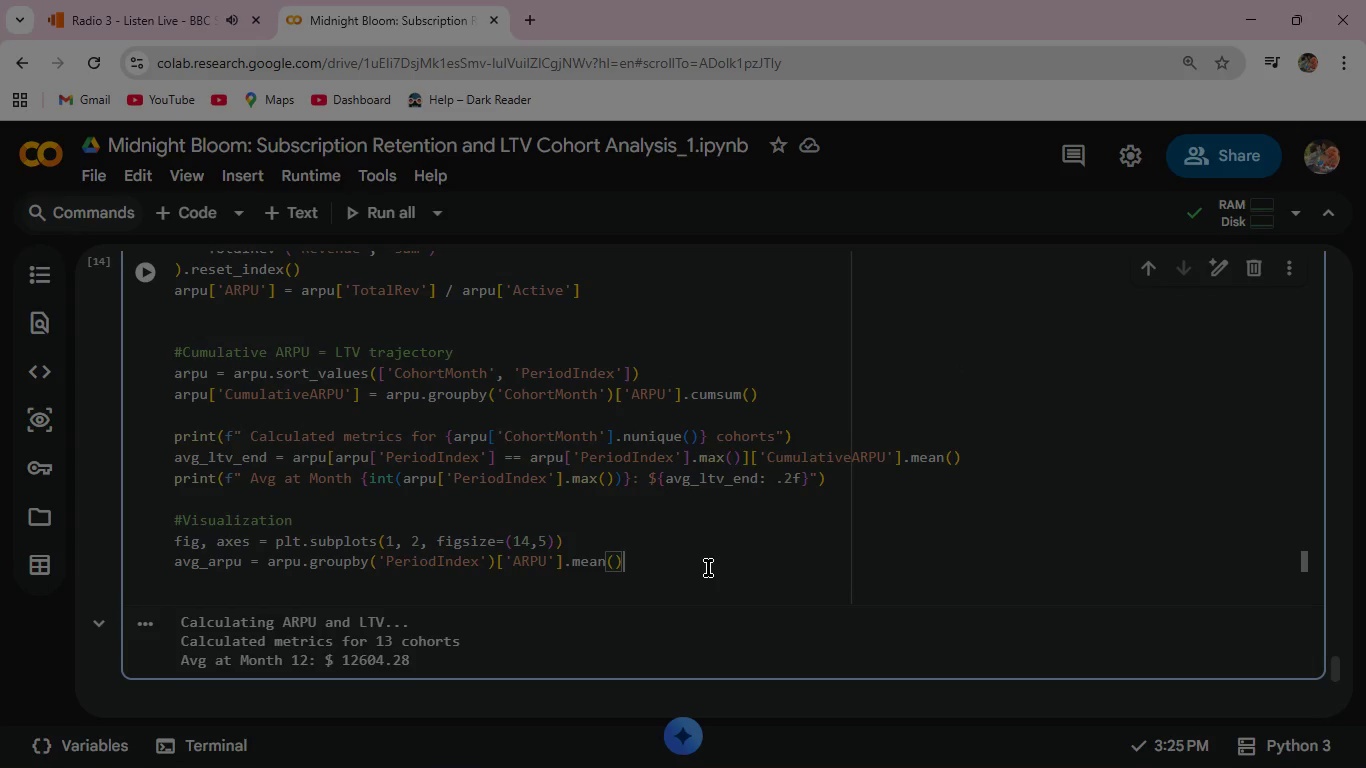 
key(Enter)
 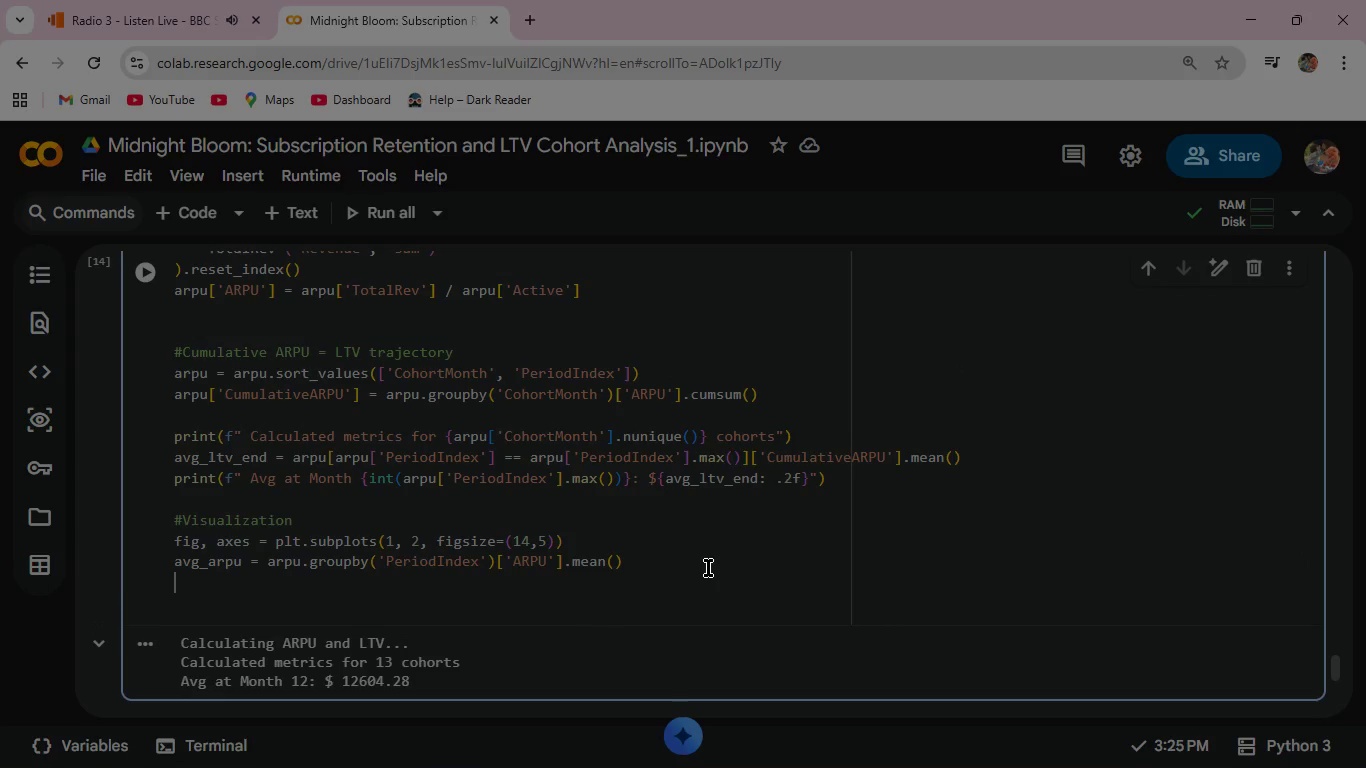 
type(avg_ltv  = arpu.groupby('Per)
 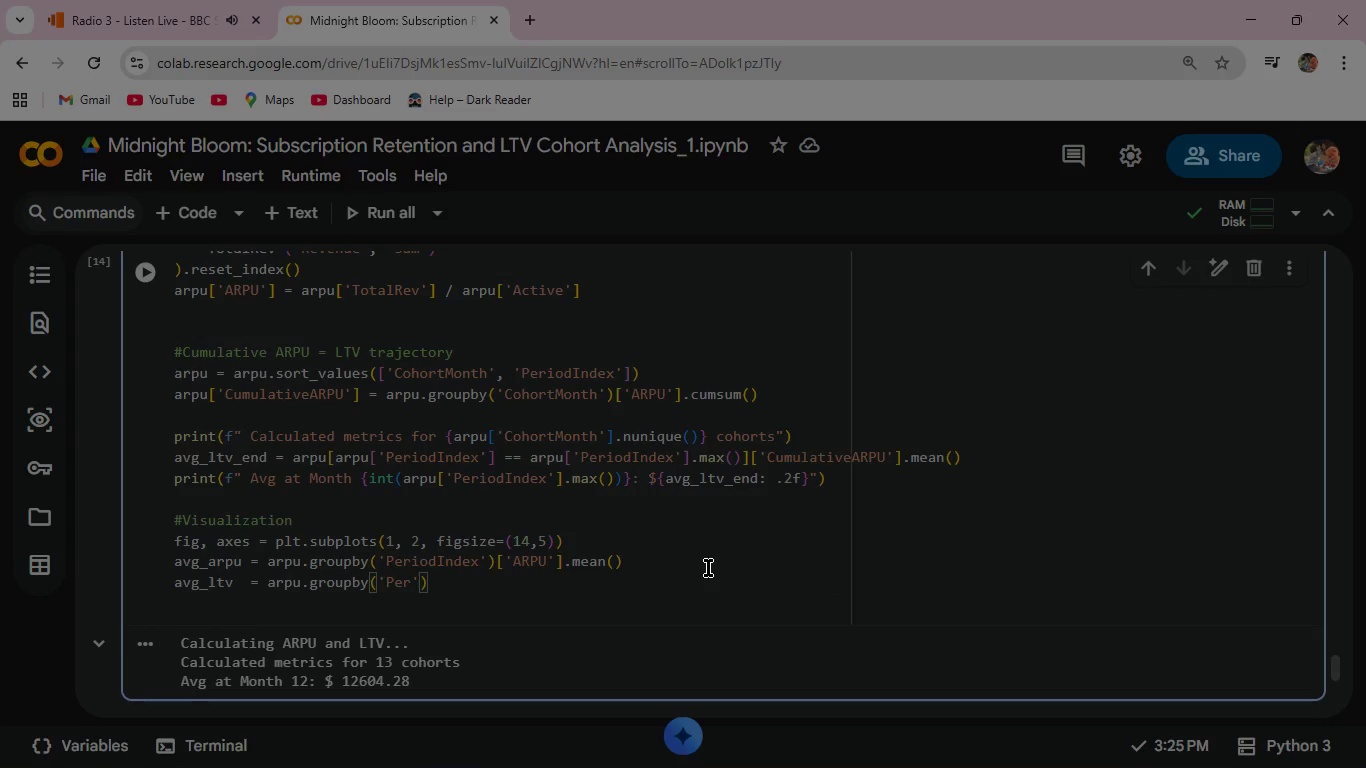 
type(iodIndex)
 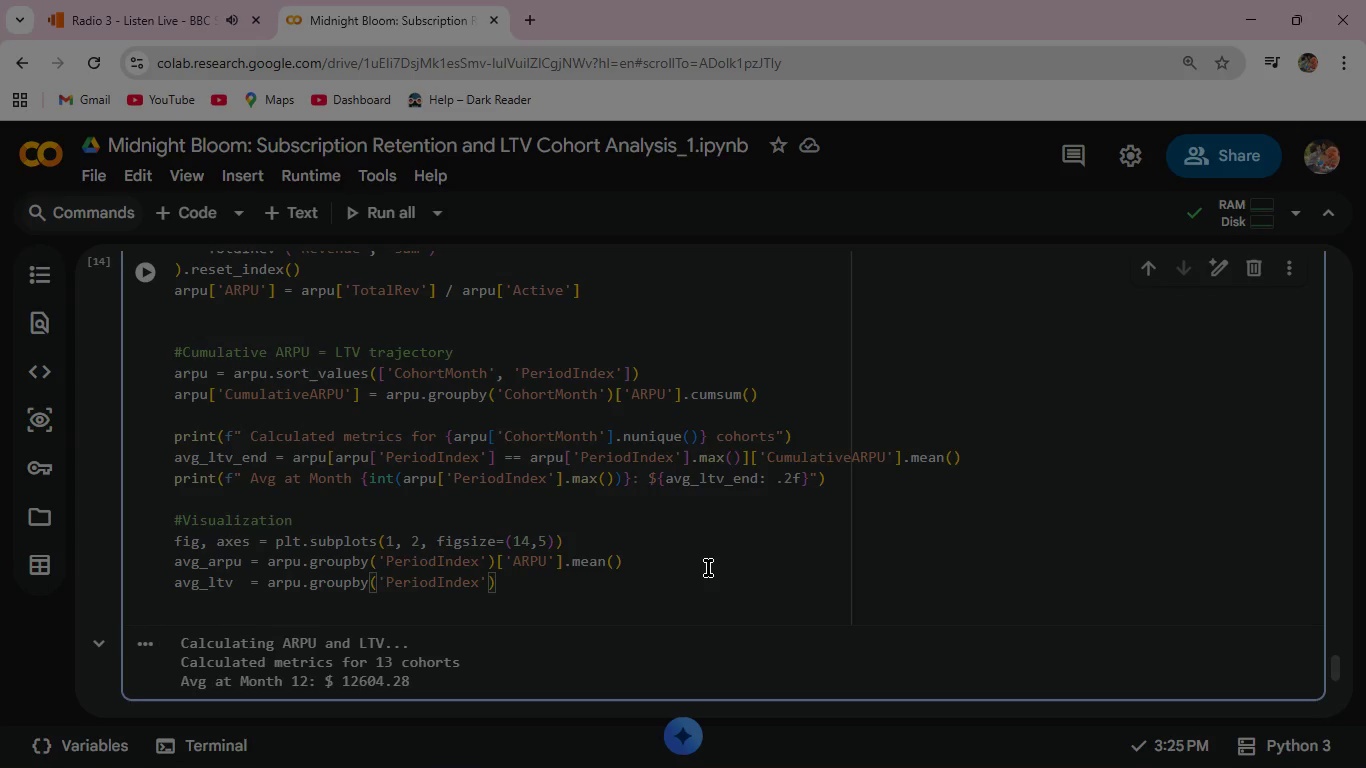 
key(ArrowRight)
 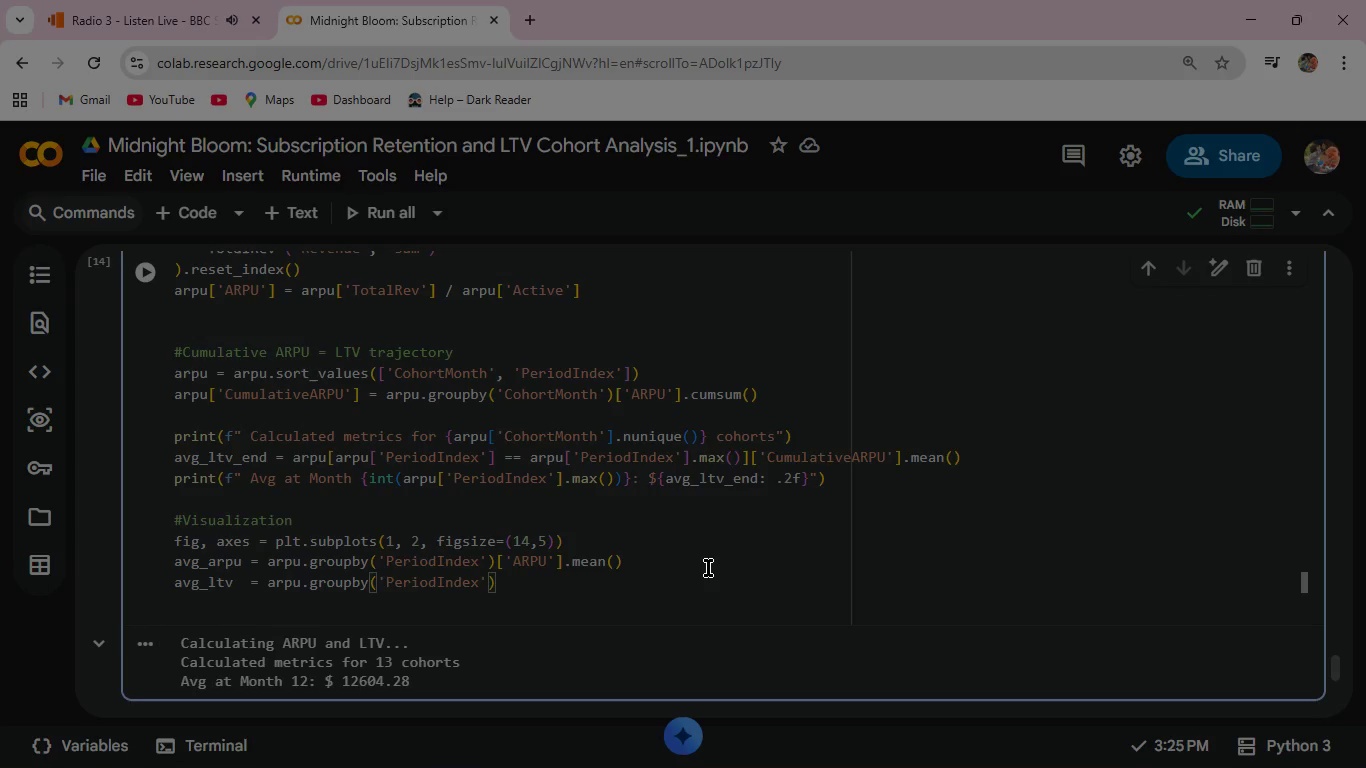 
key(ArrowRight)
 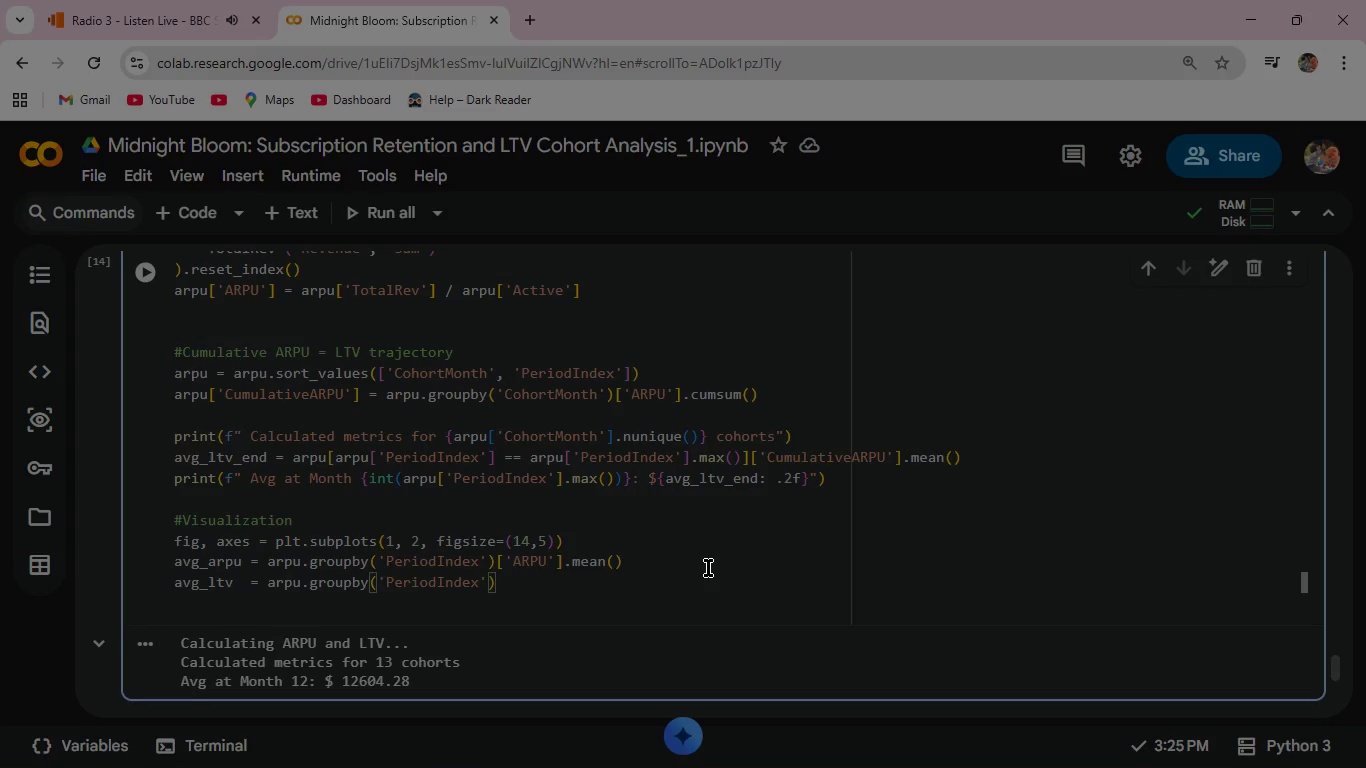 
type(['Cumu)
 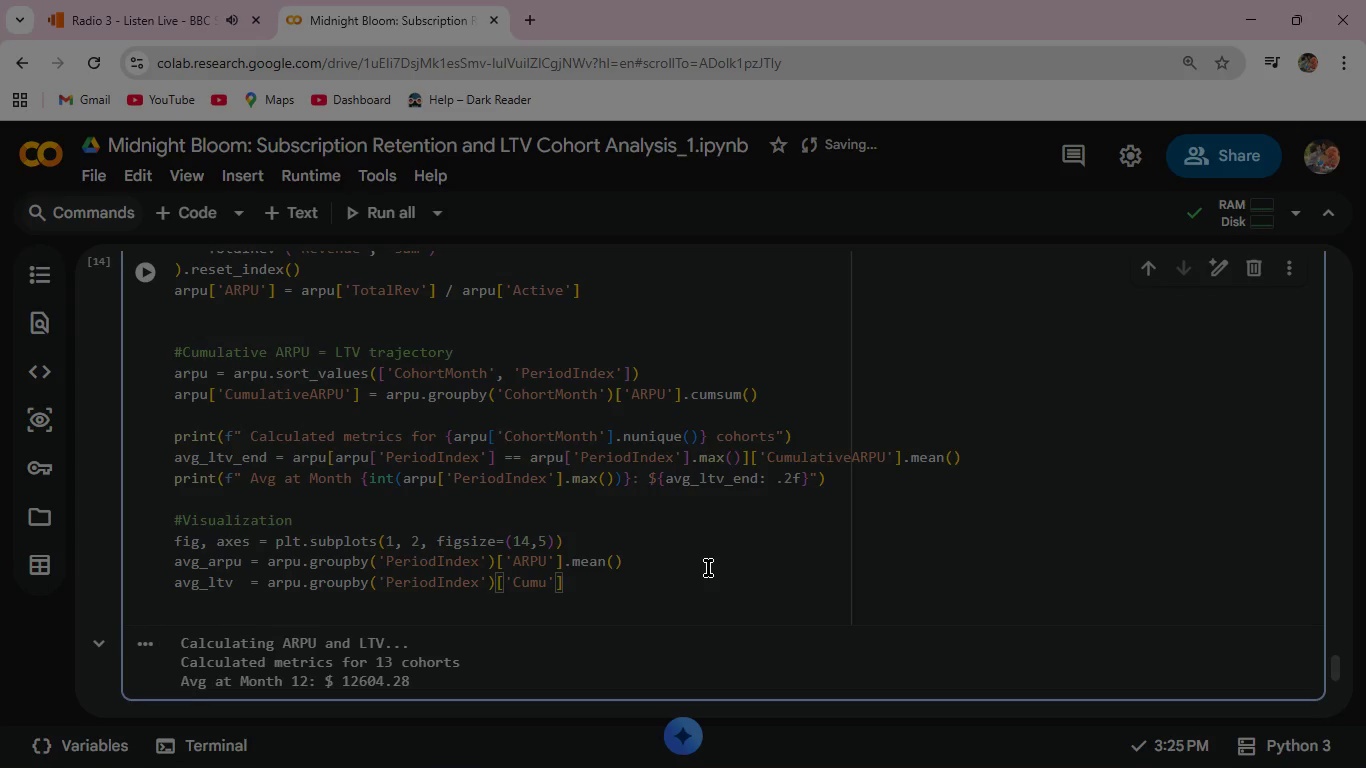 
type(lativeARPU)
 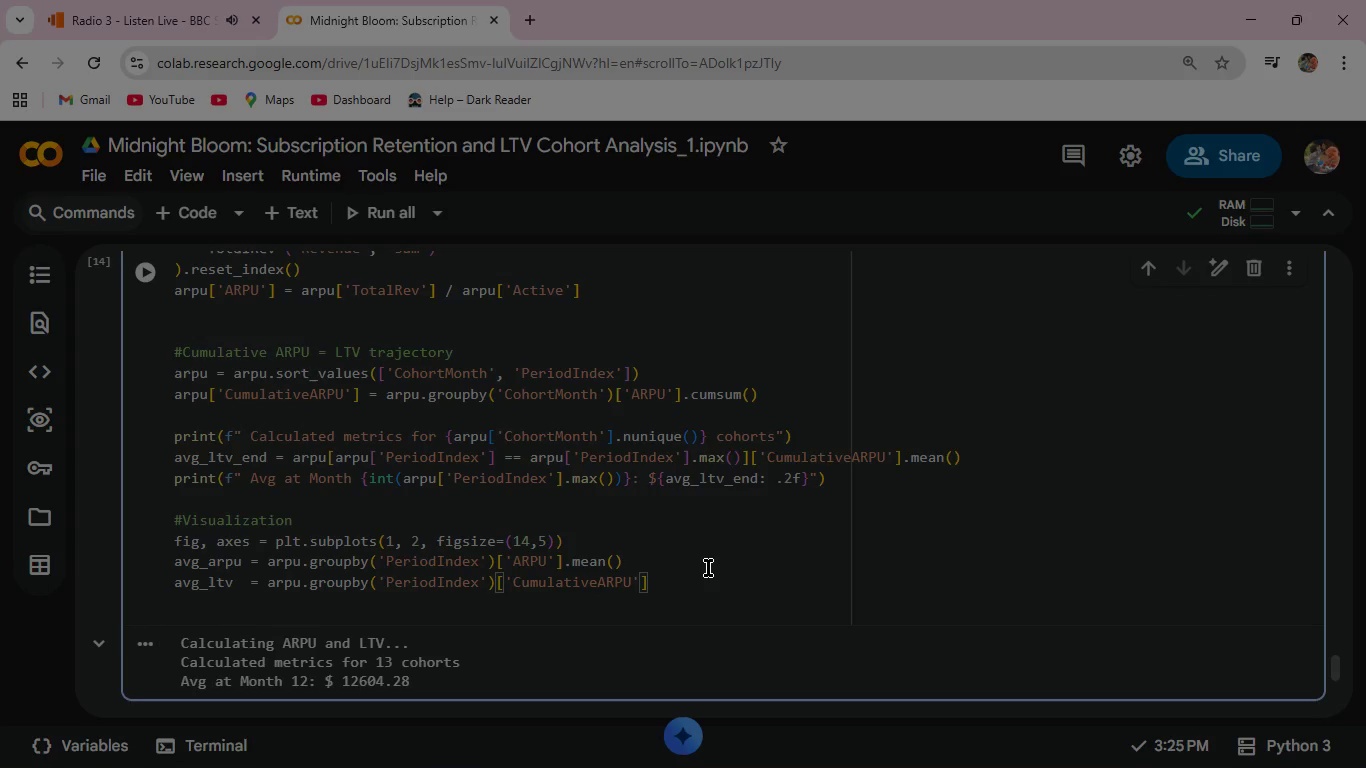 
key(ArrowRight)
 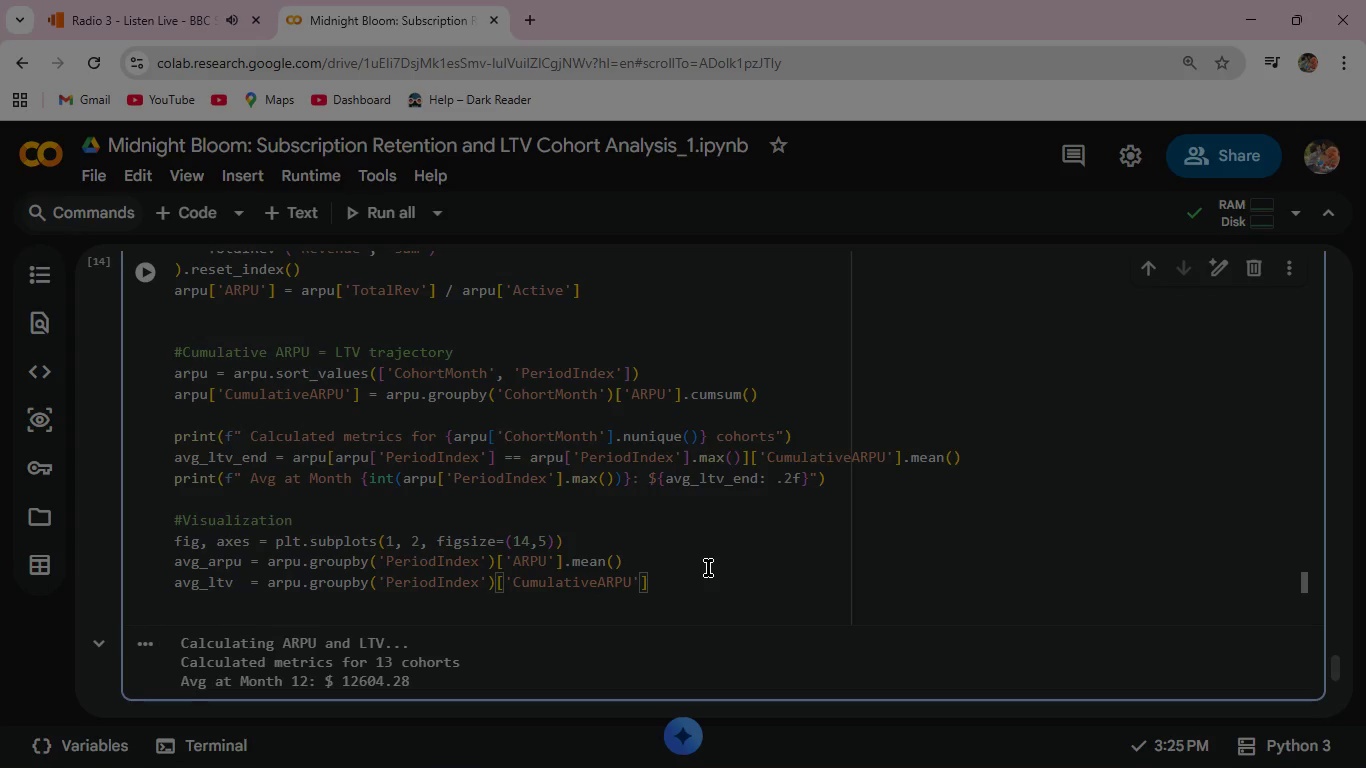 
key(ArrowRight)
 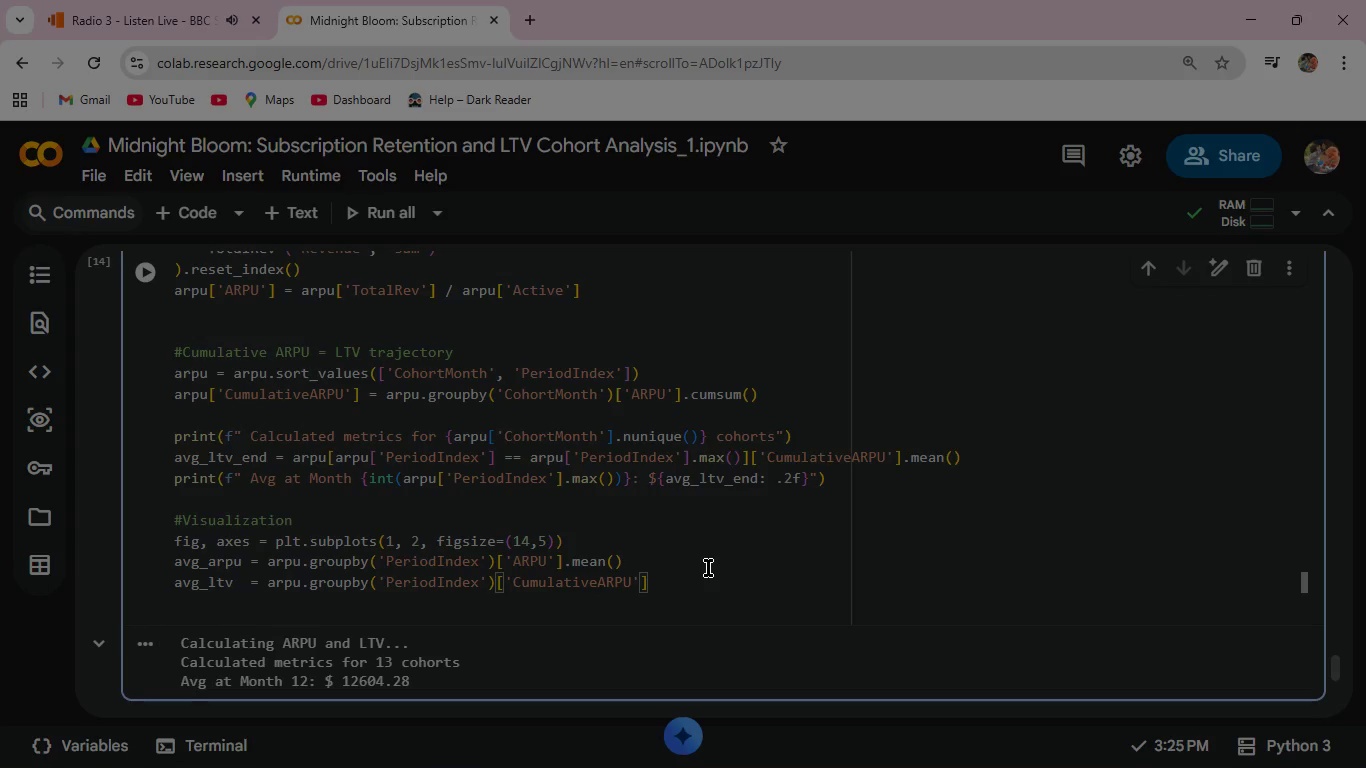 
type(.mean()
 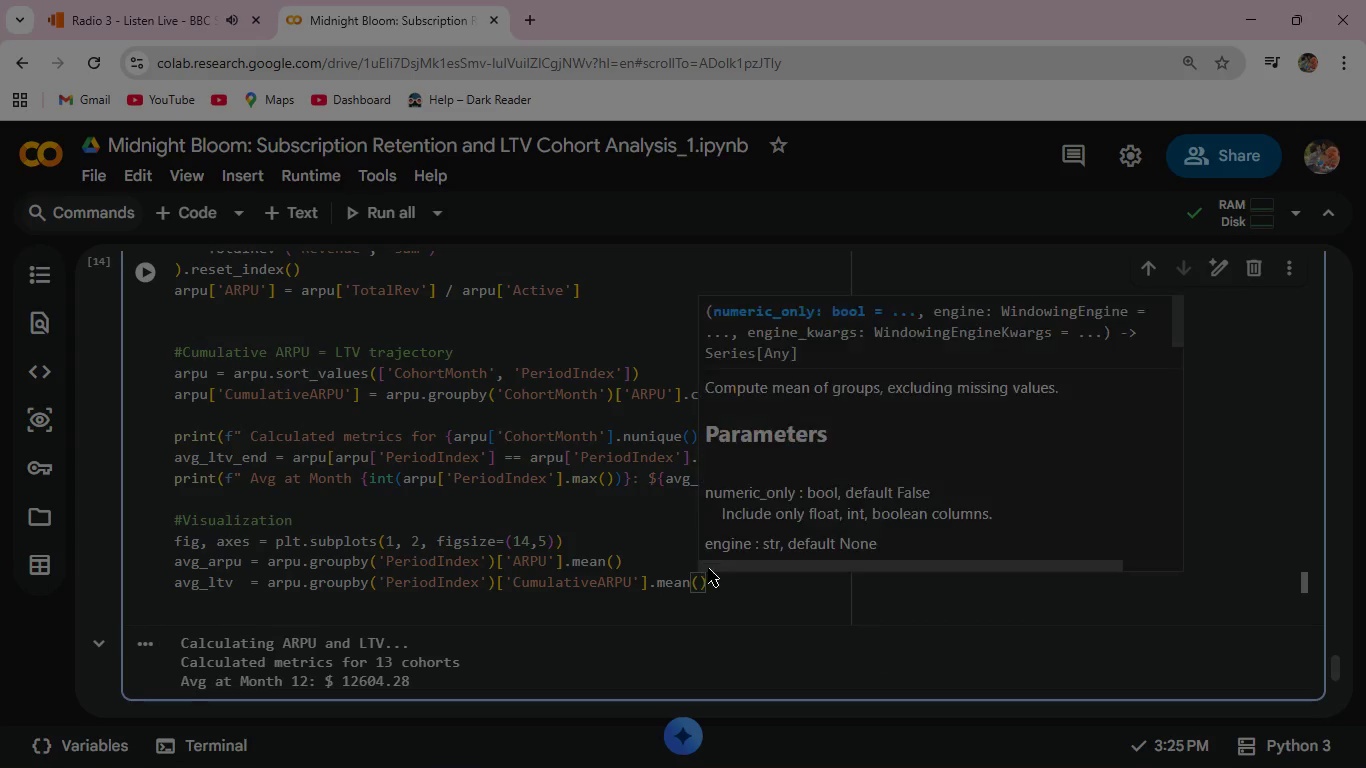 
wait(13.16)
 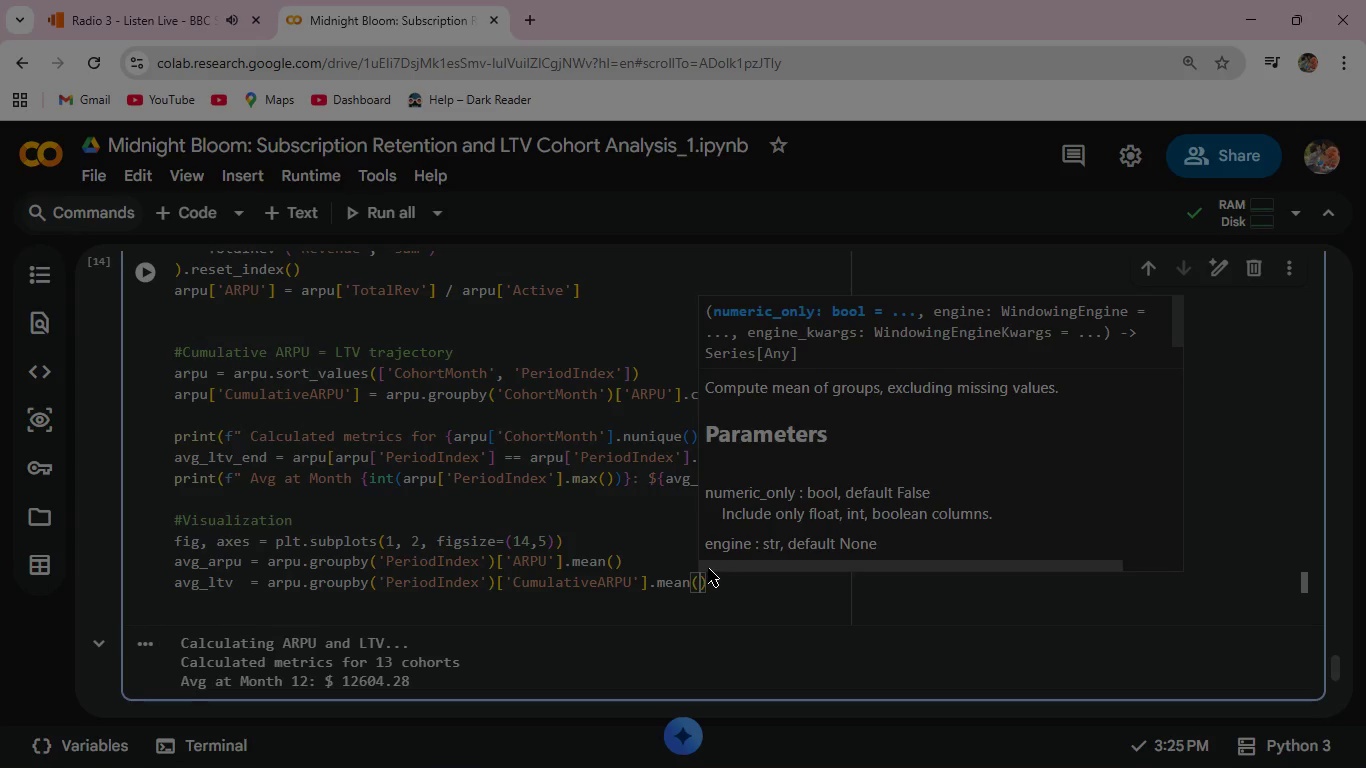 
left_click([712, 582])
 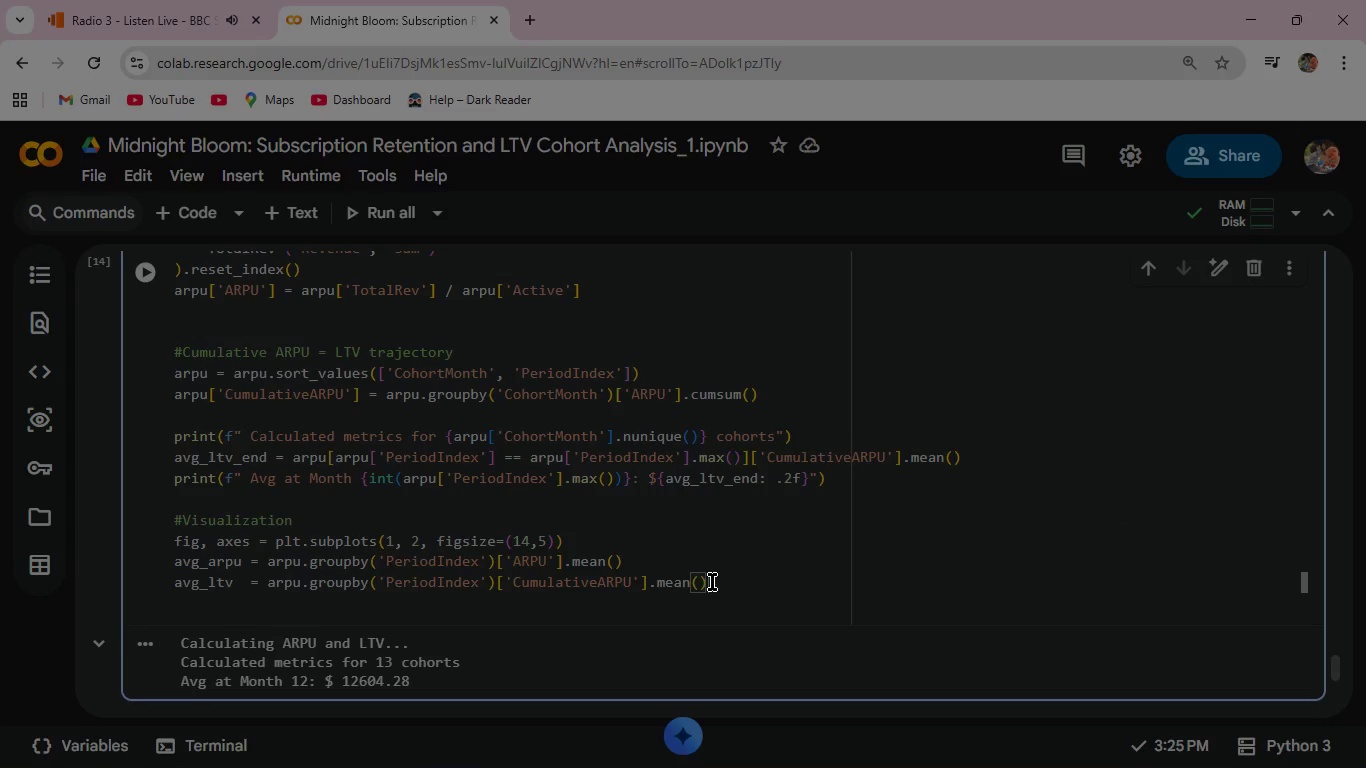 
key(Enter)
 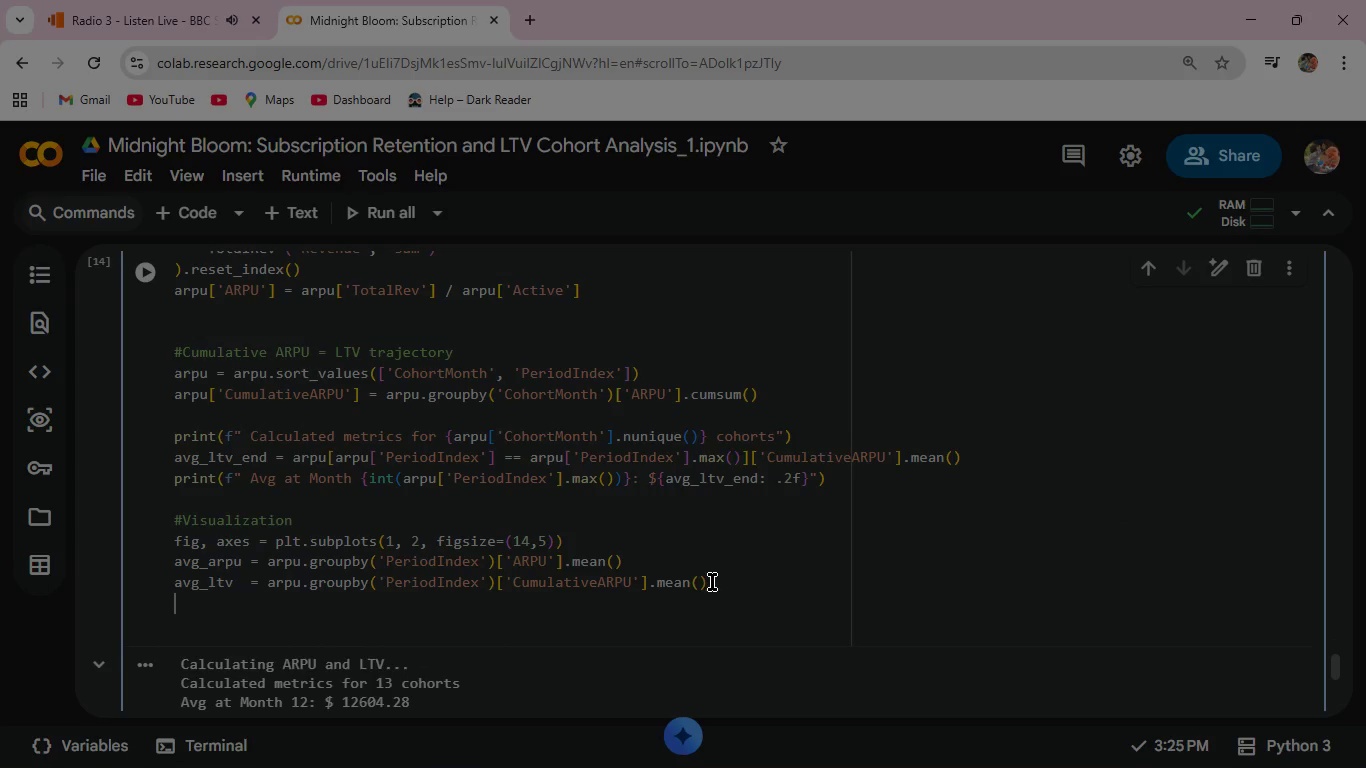 
wait(8.09)
 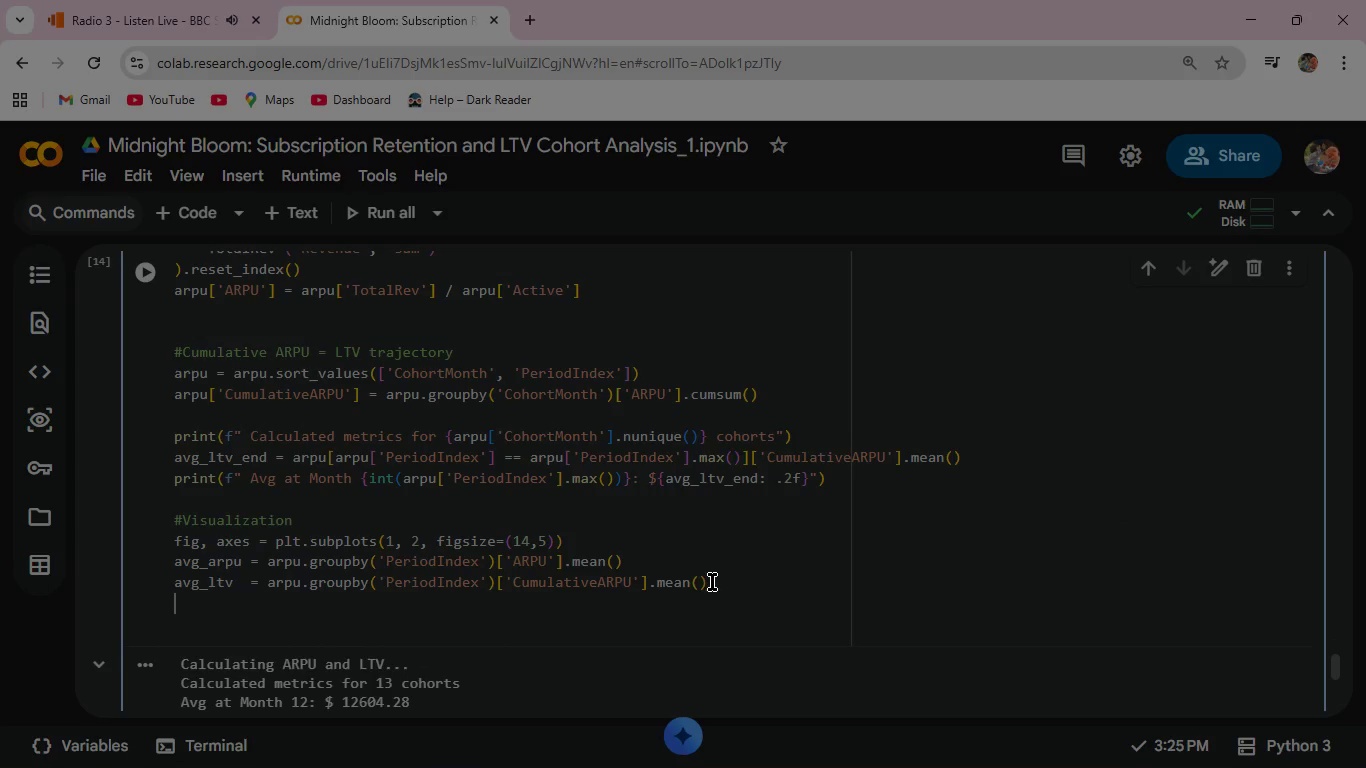 
key(Enter)
 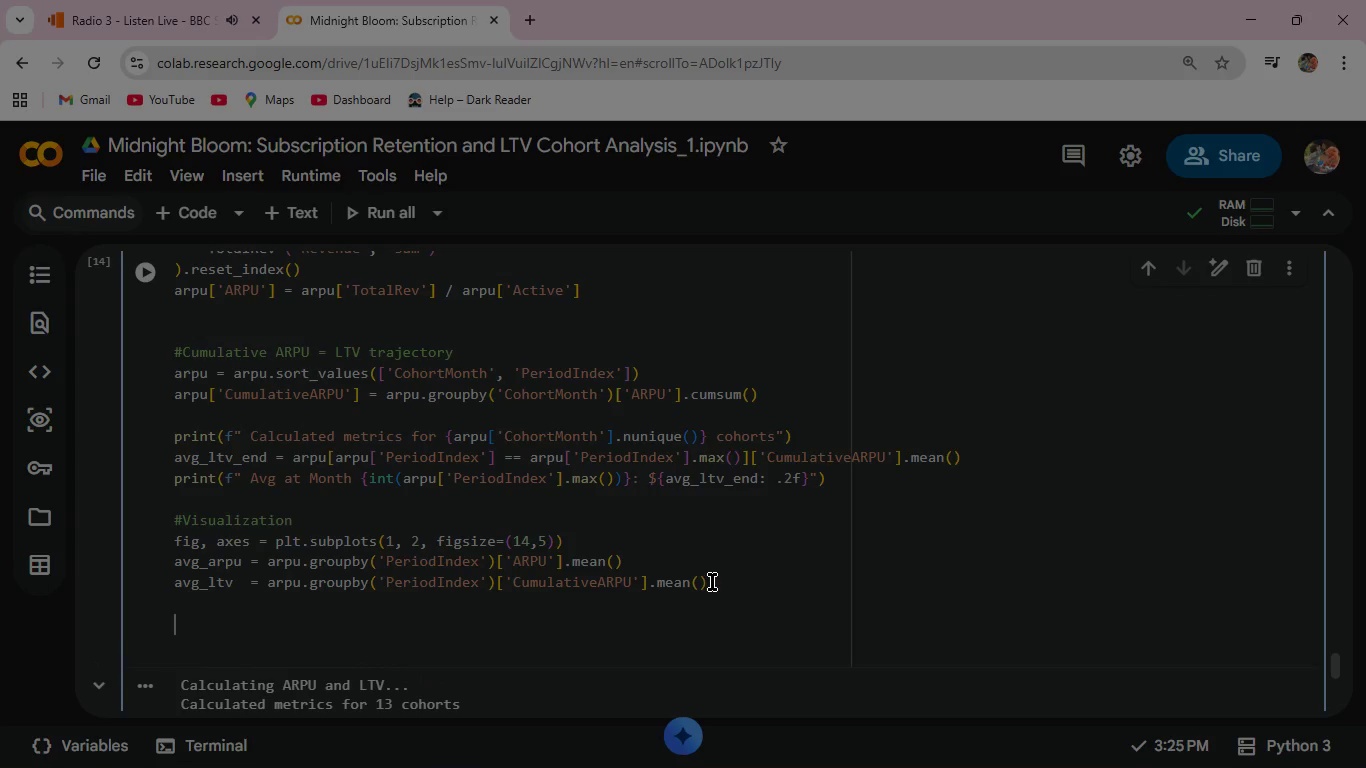 
type(axes[0)
 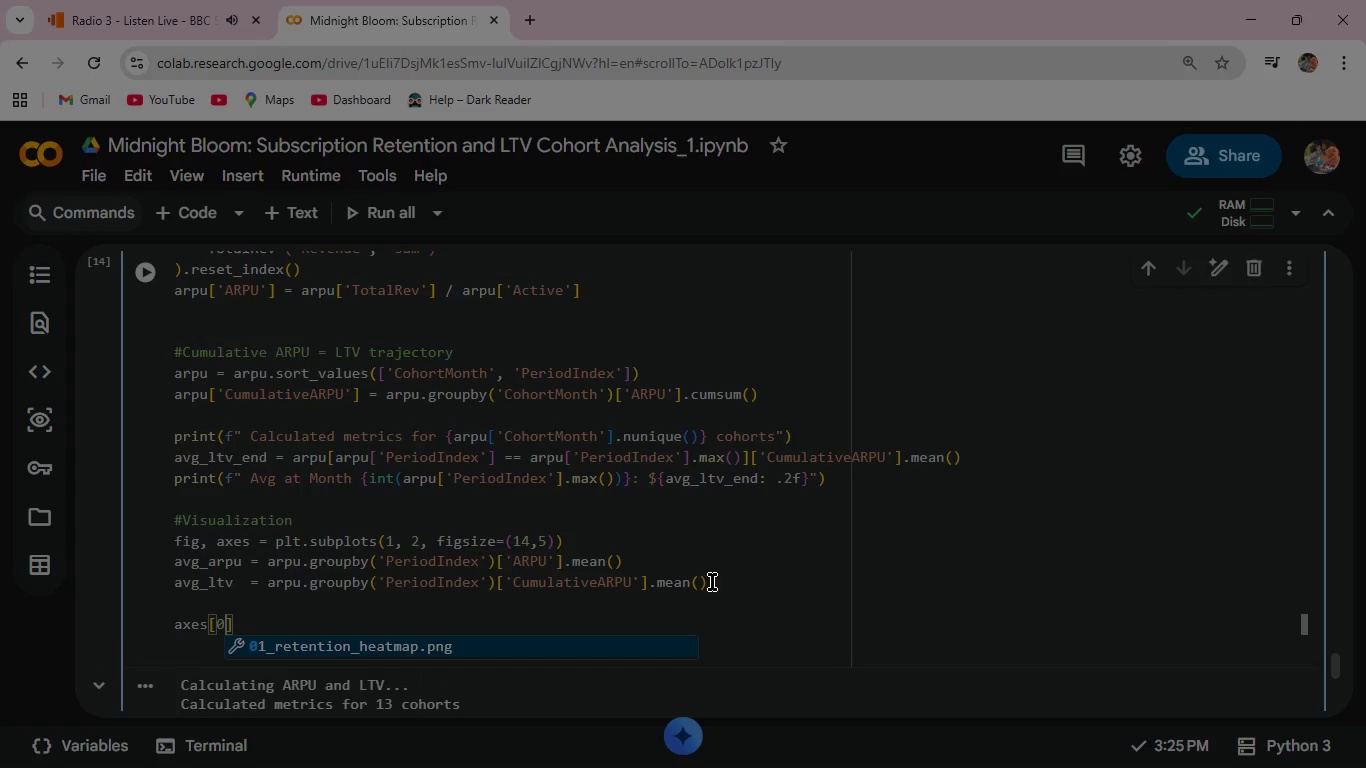 
key(ArrowRight)
 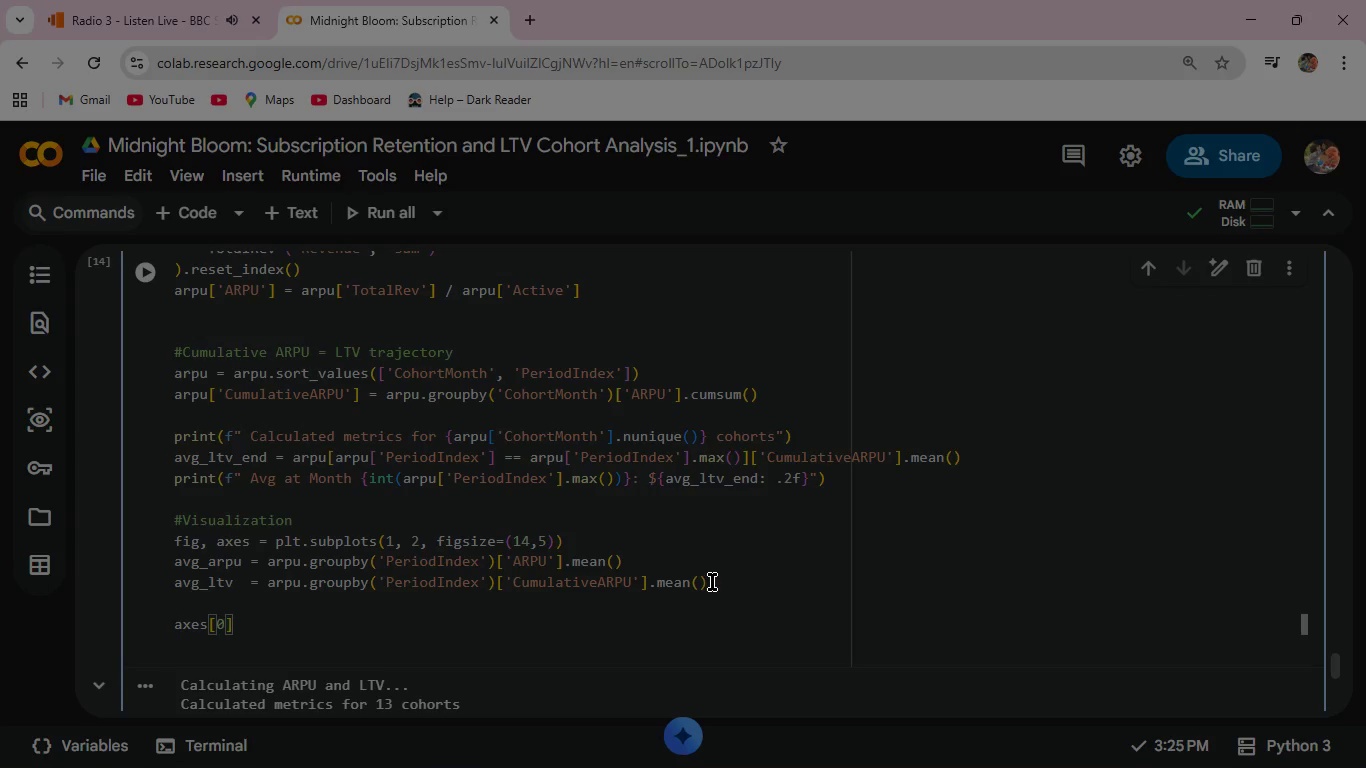 
type(.plot(avg_)
 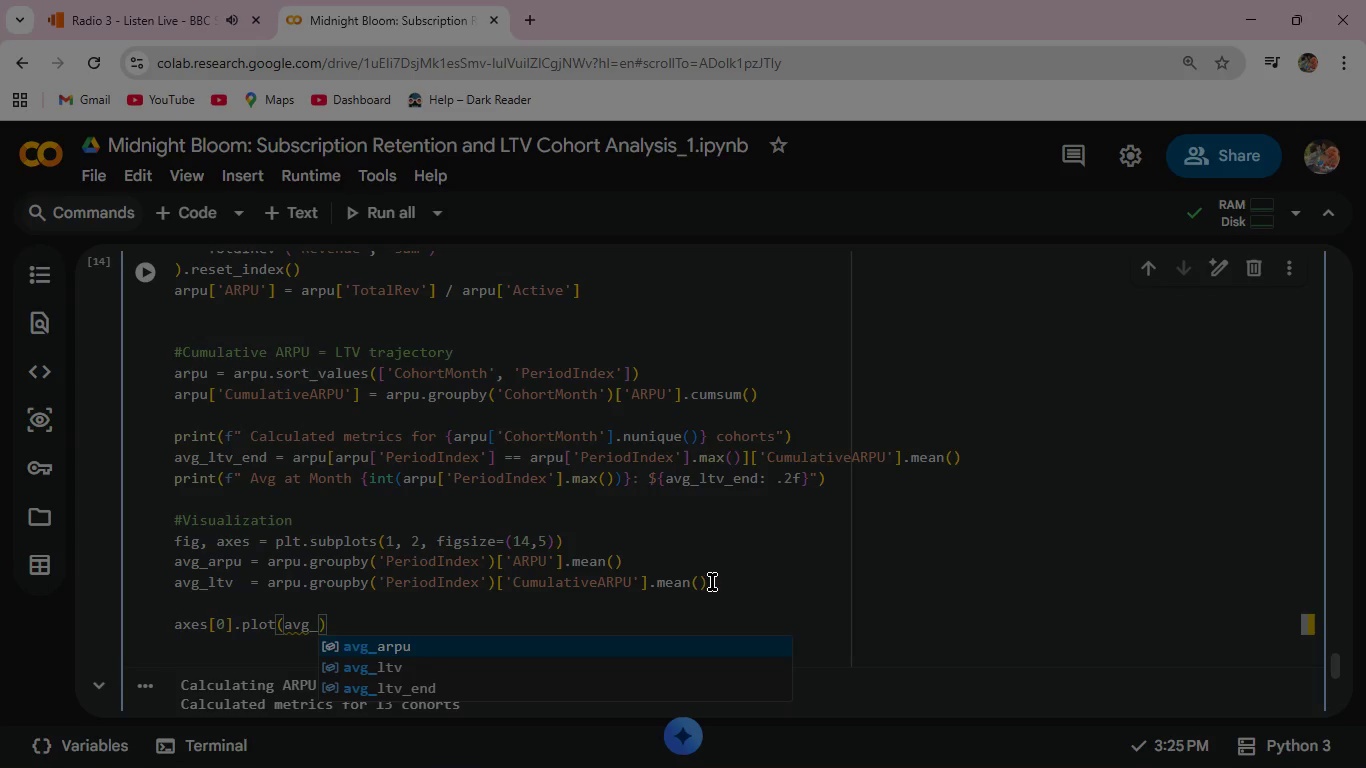 
key(Enter)
 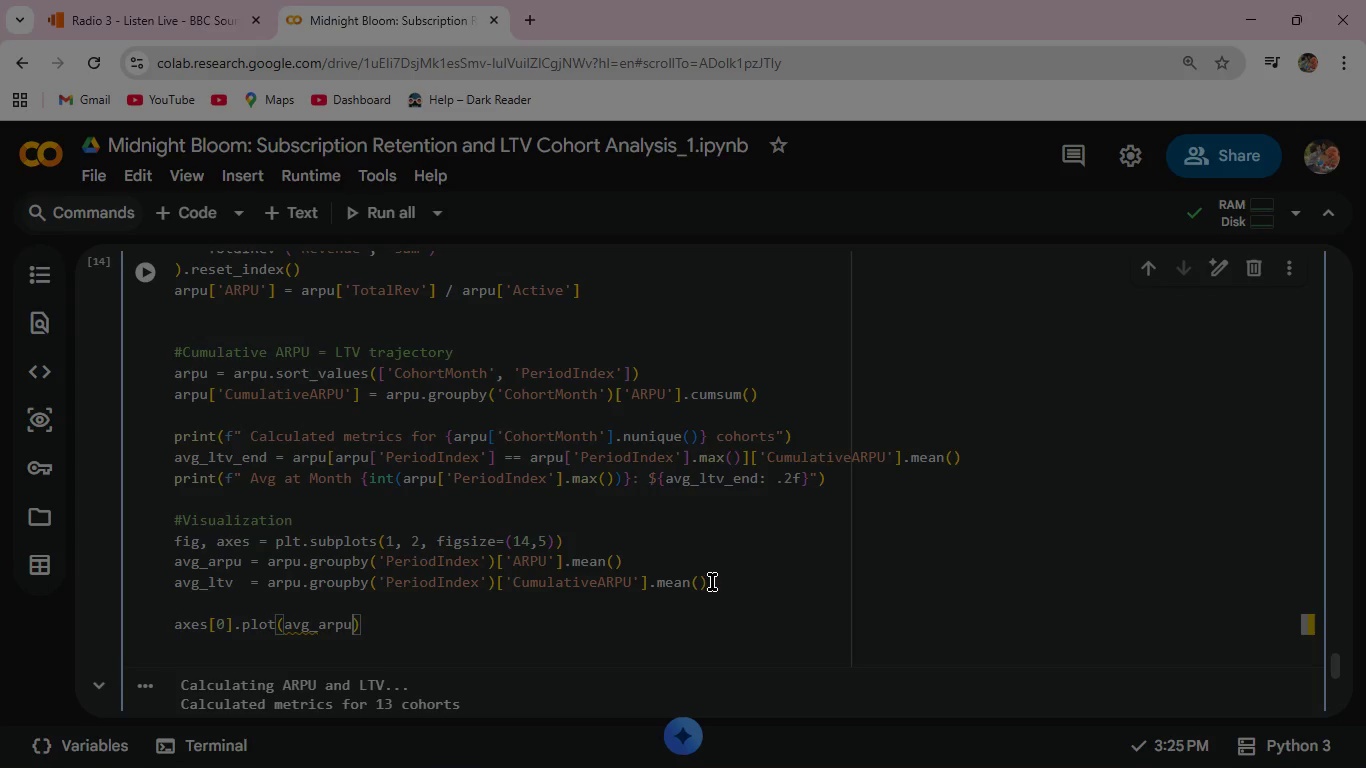 
type(.index, avg)
 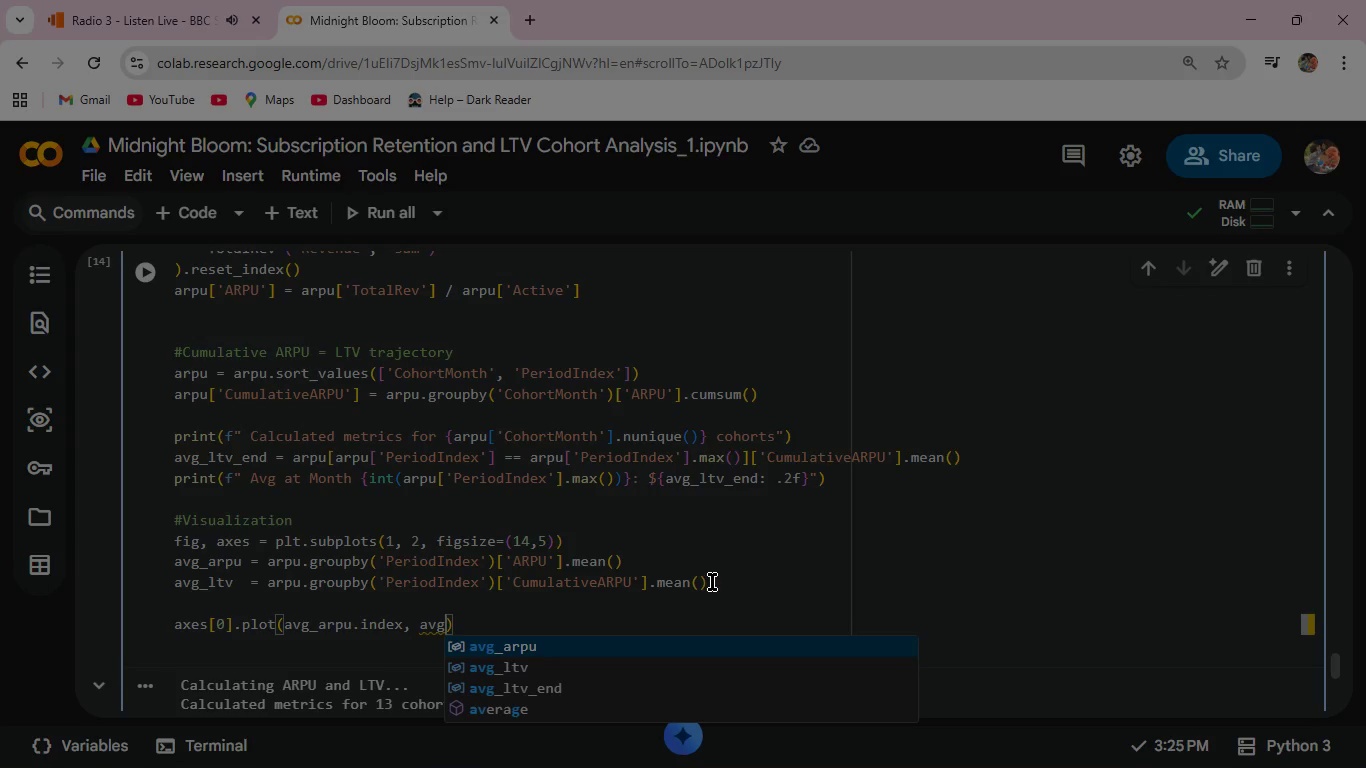 
key(Enter)
 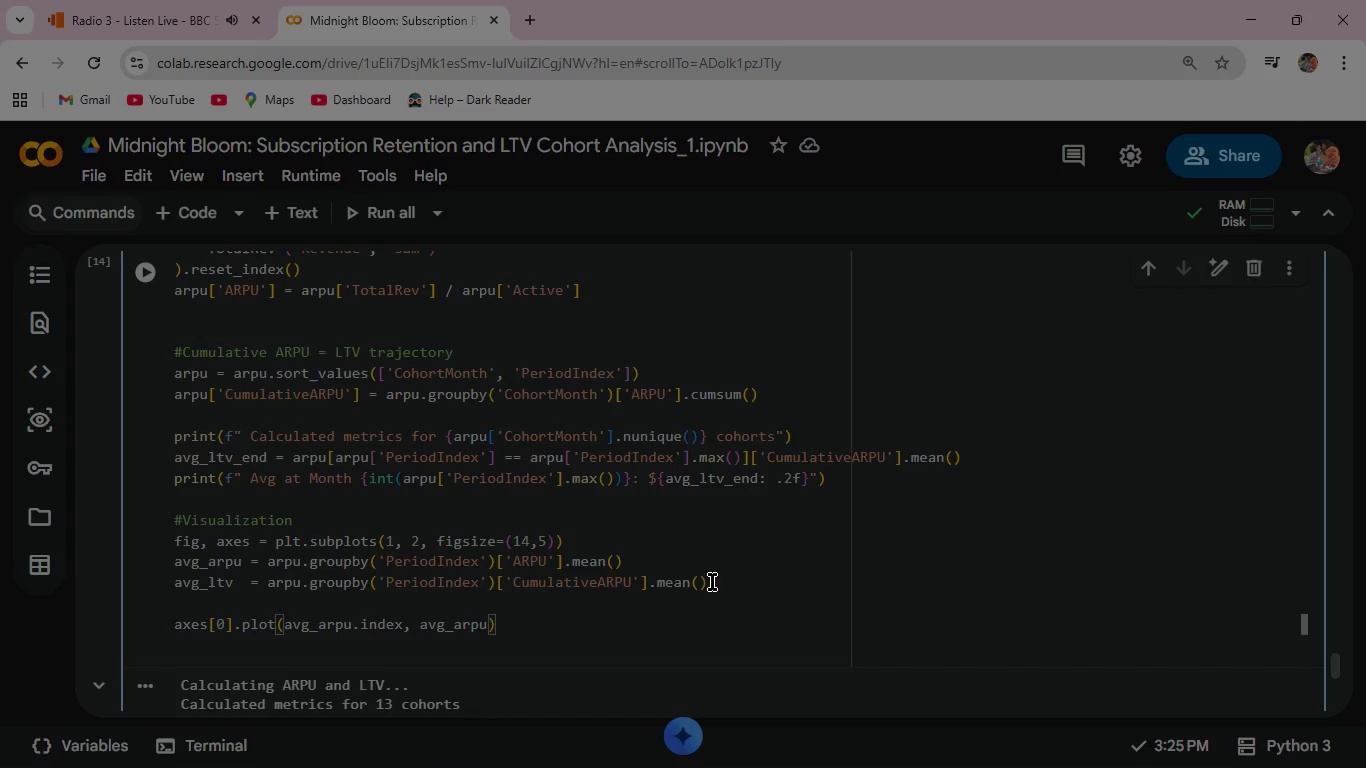 
type(.values, marker=)
 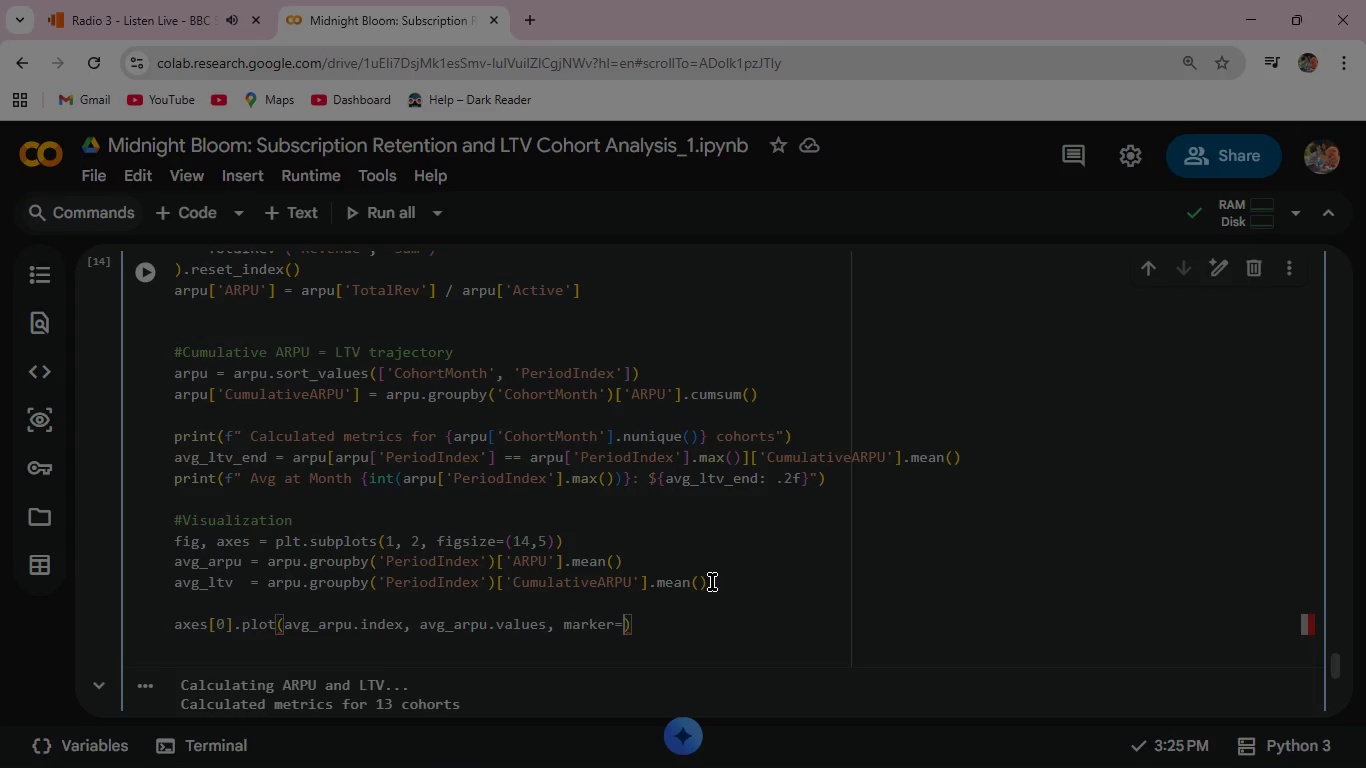 
wait(11.14)
 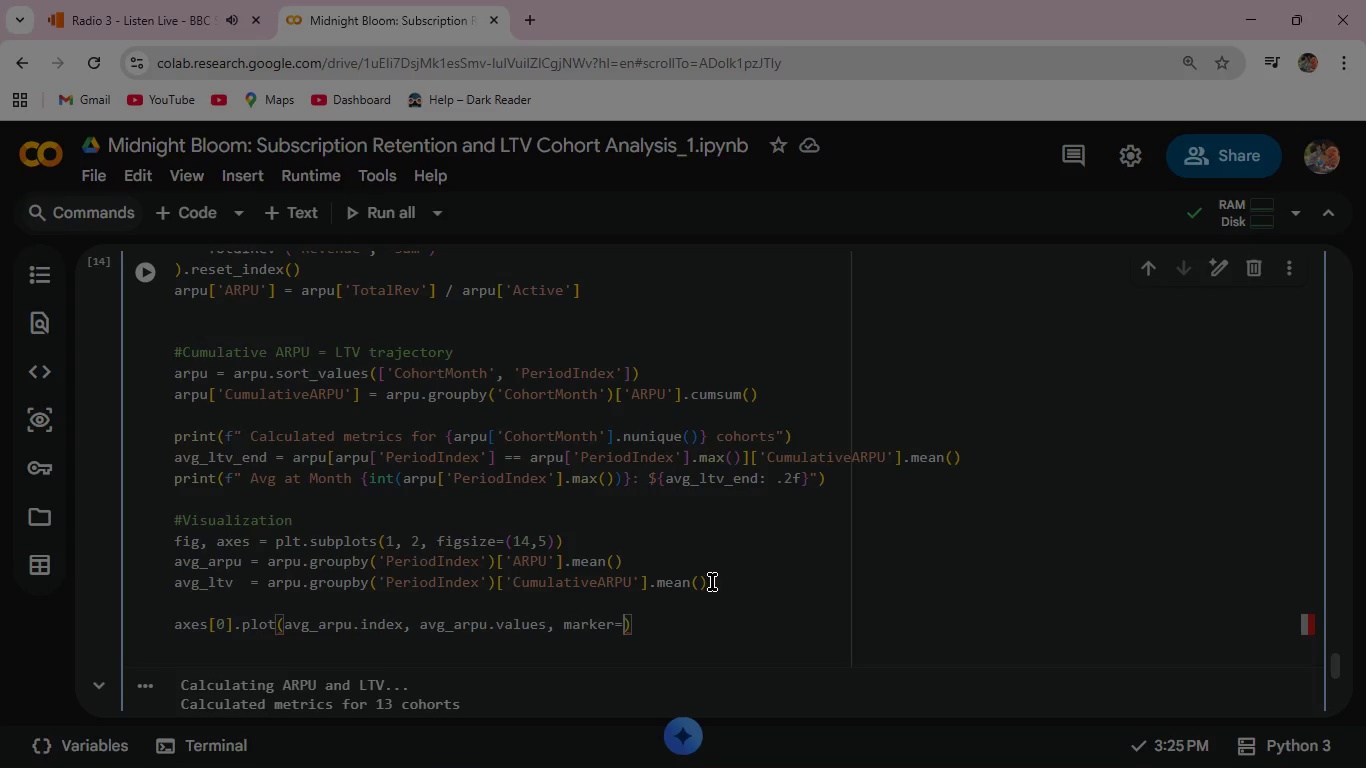 
key(Quote)
 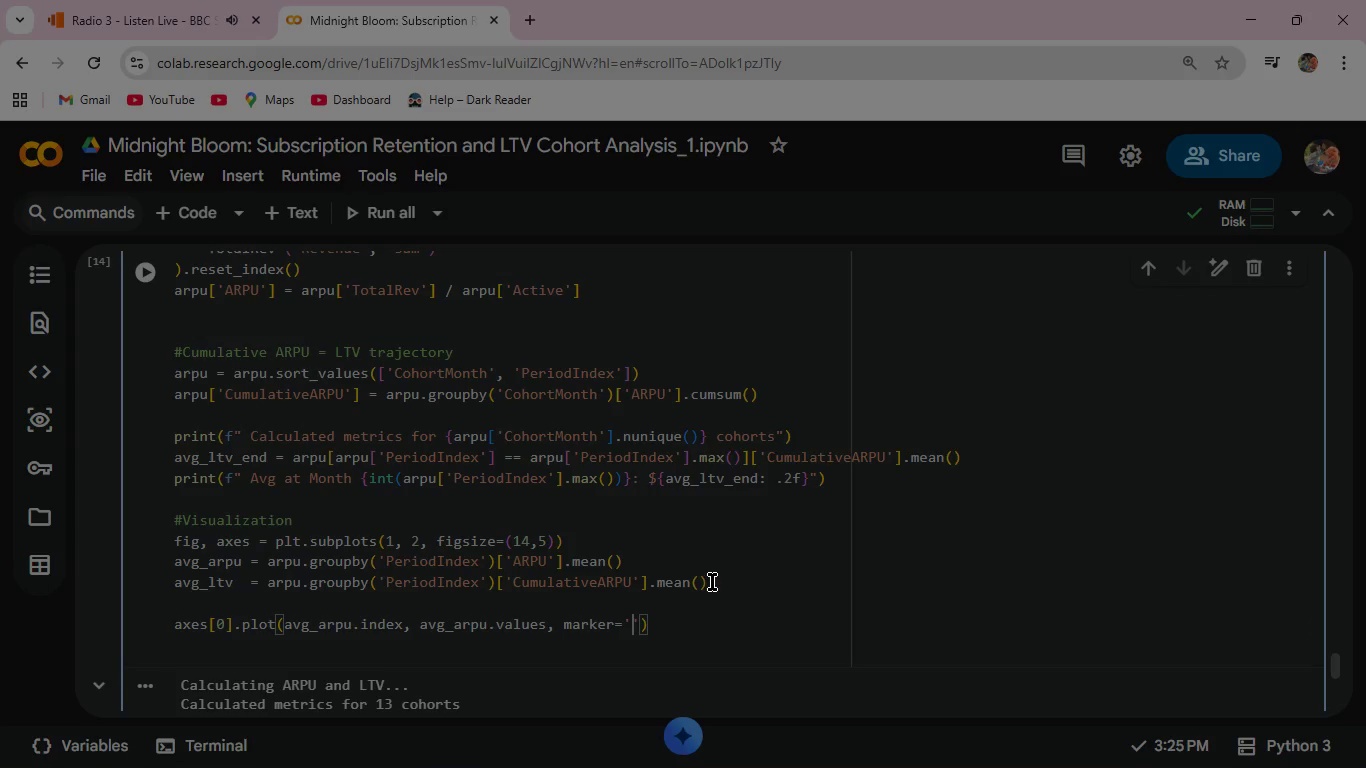 
wait(5.53)
 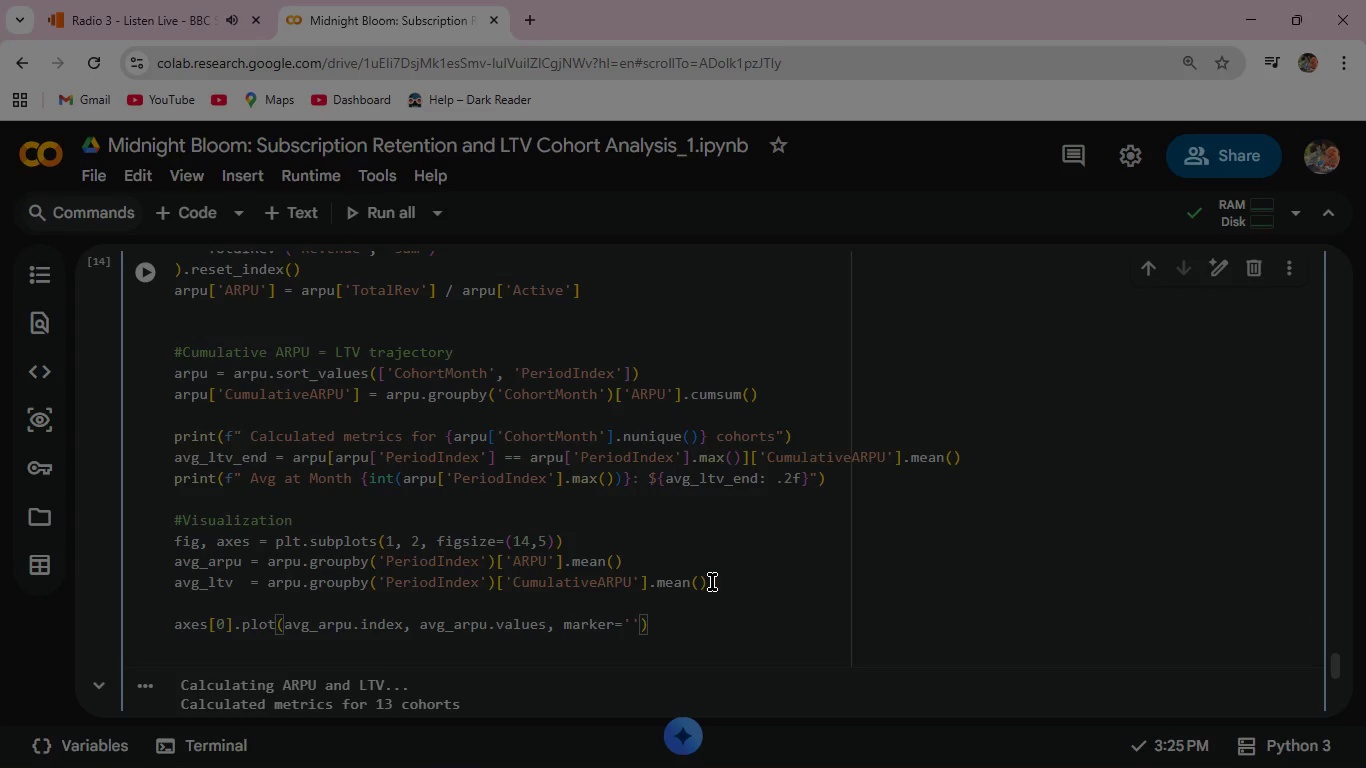 
key(0)
 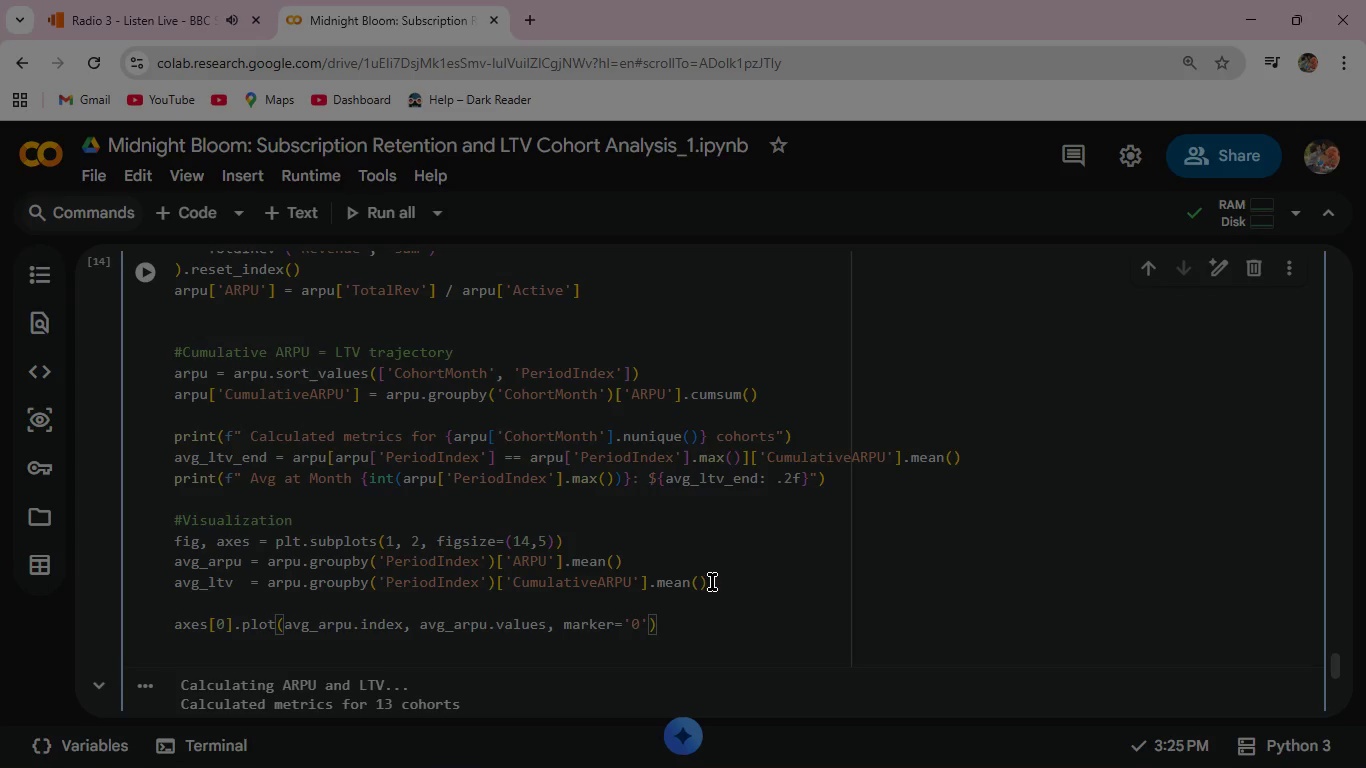 
key(ArrowRight)
 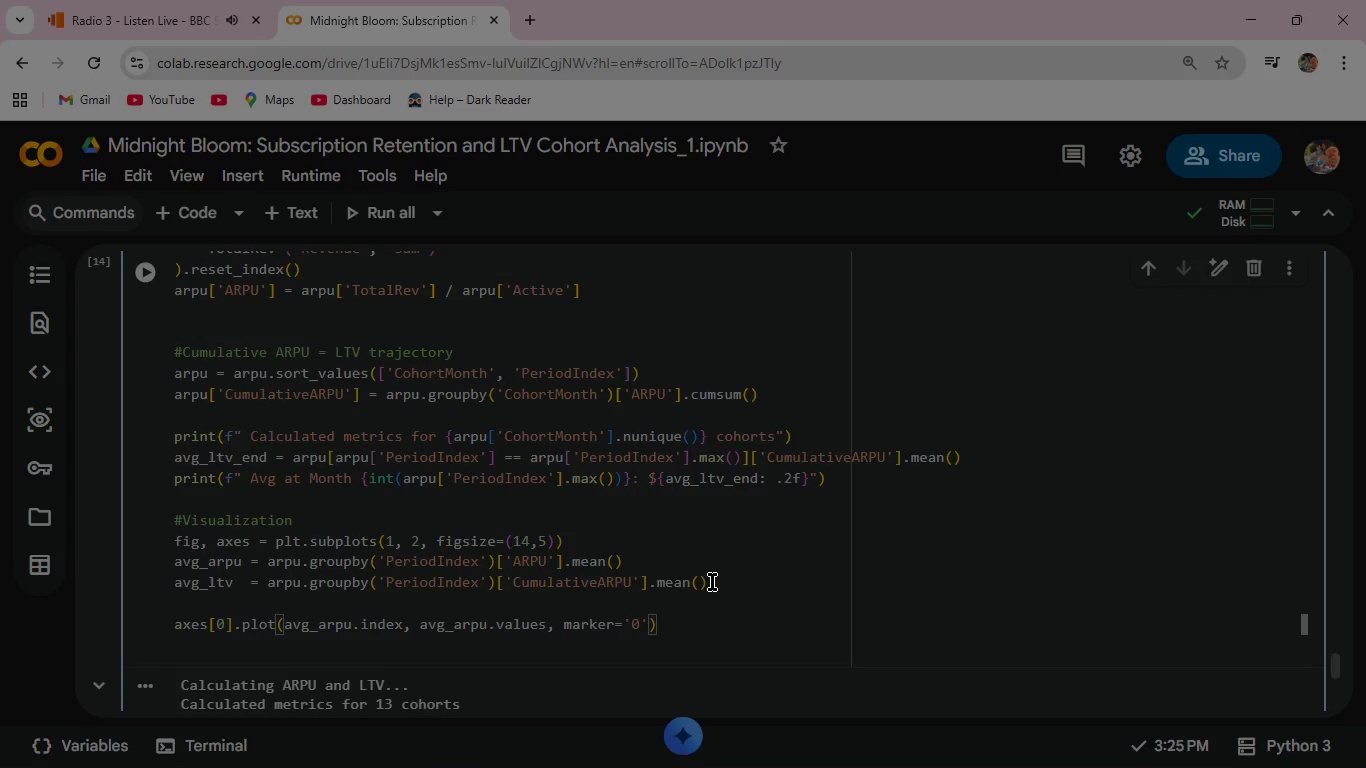 
key(Comma)
 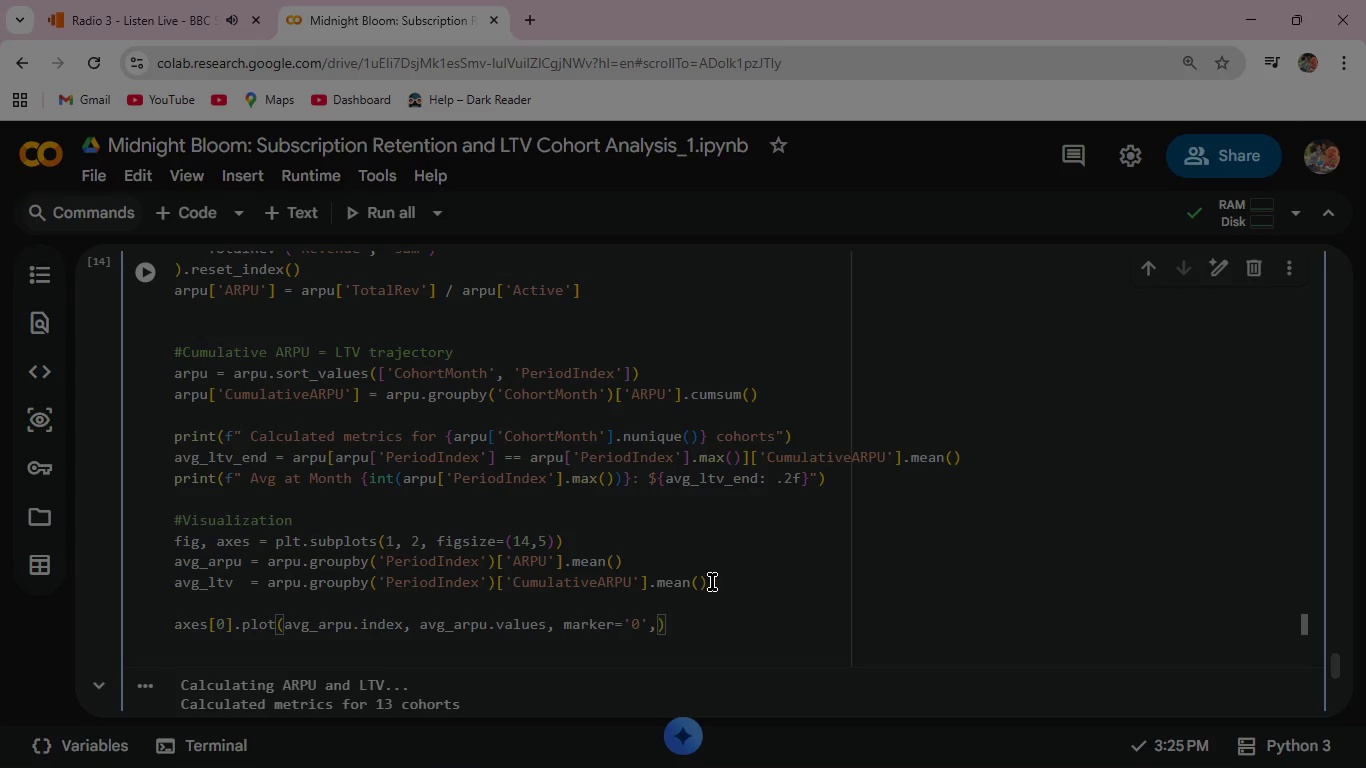 
key(Space)
 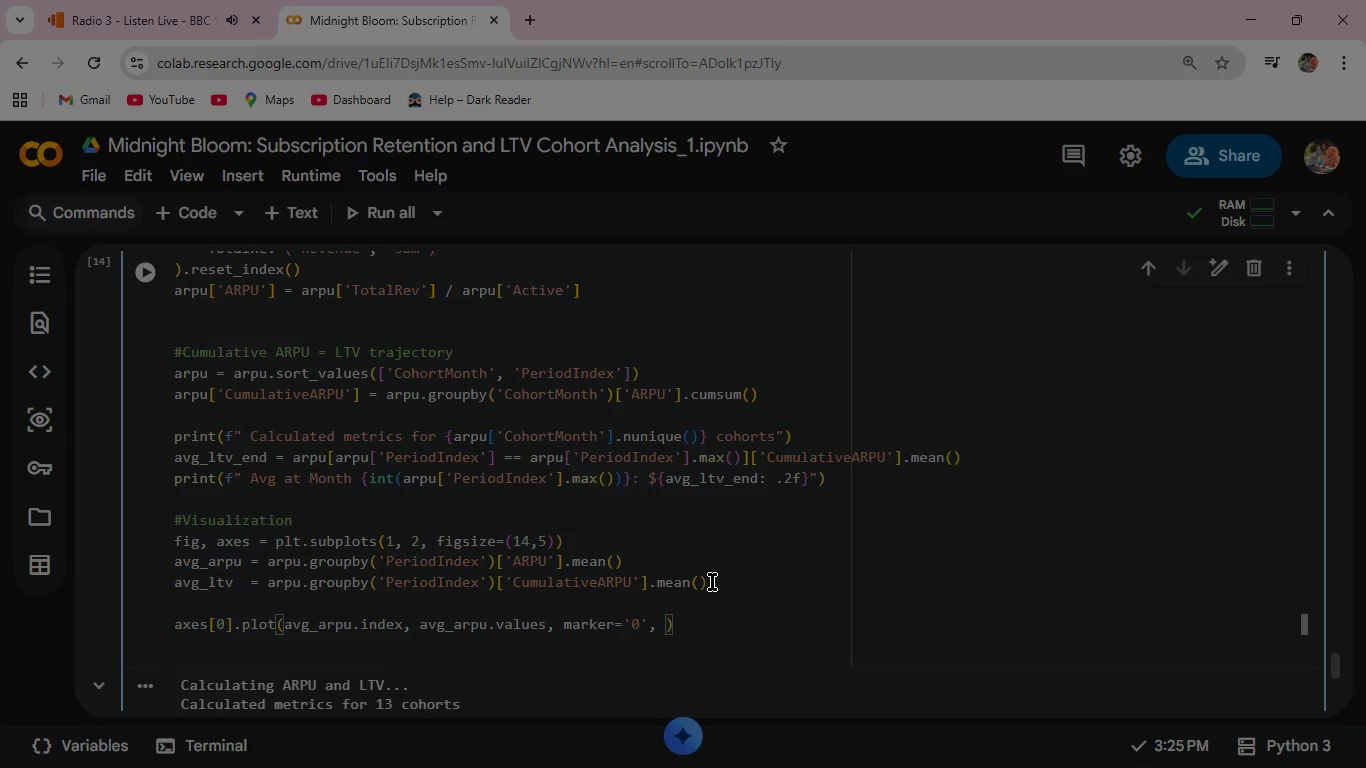 
type(linewid)
 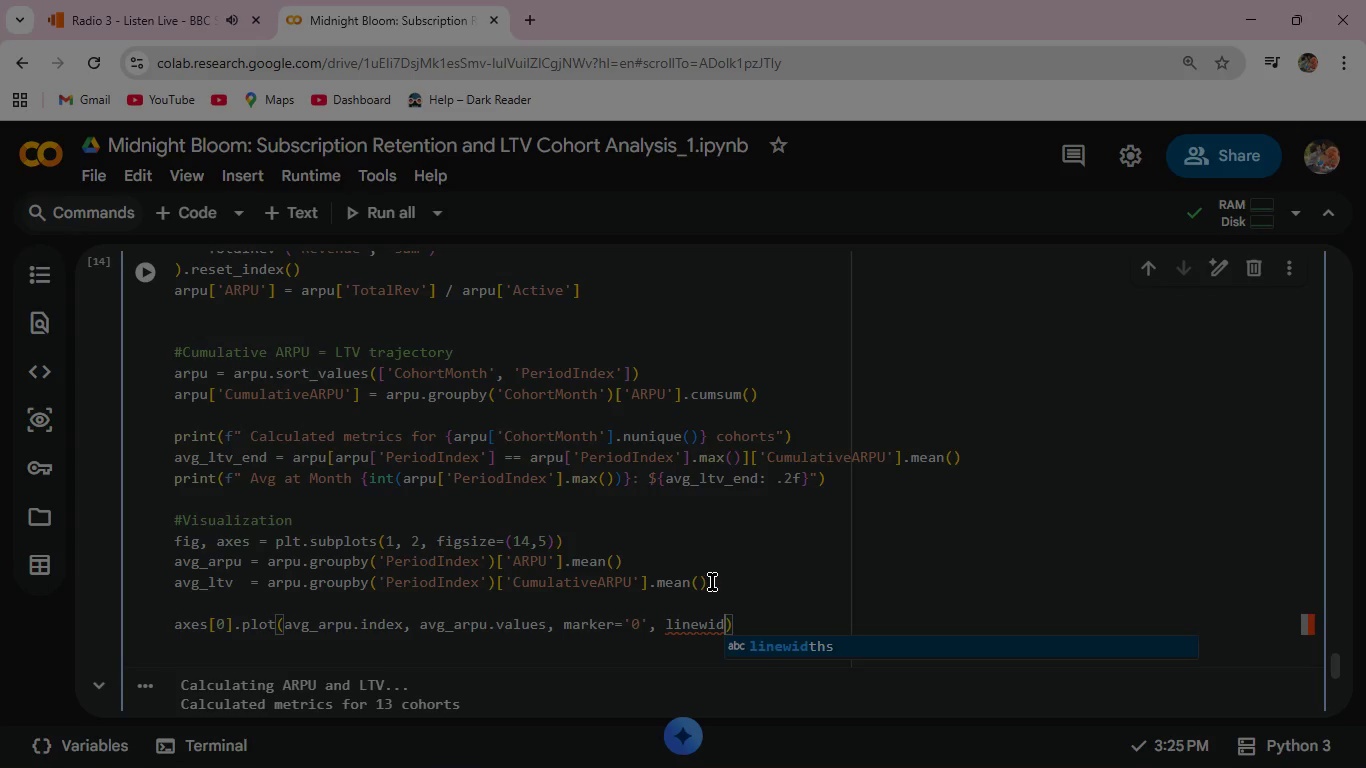 
wait(7.05)
 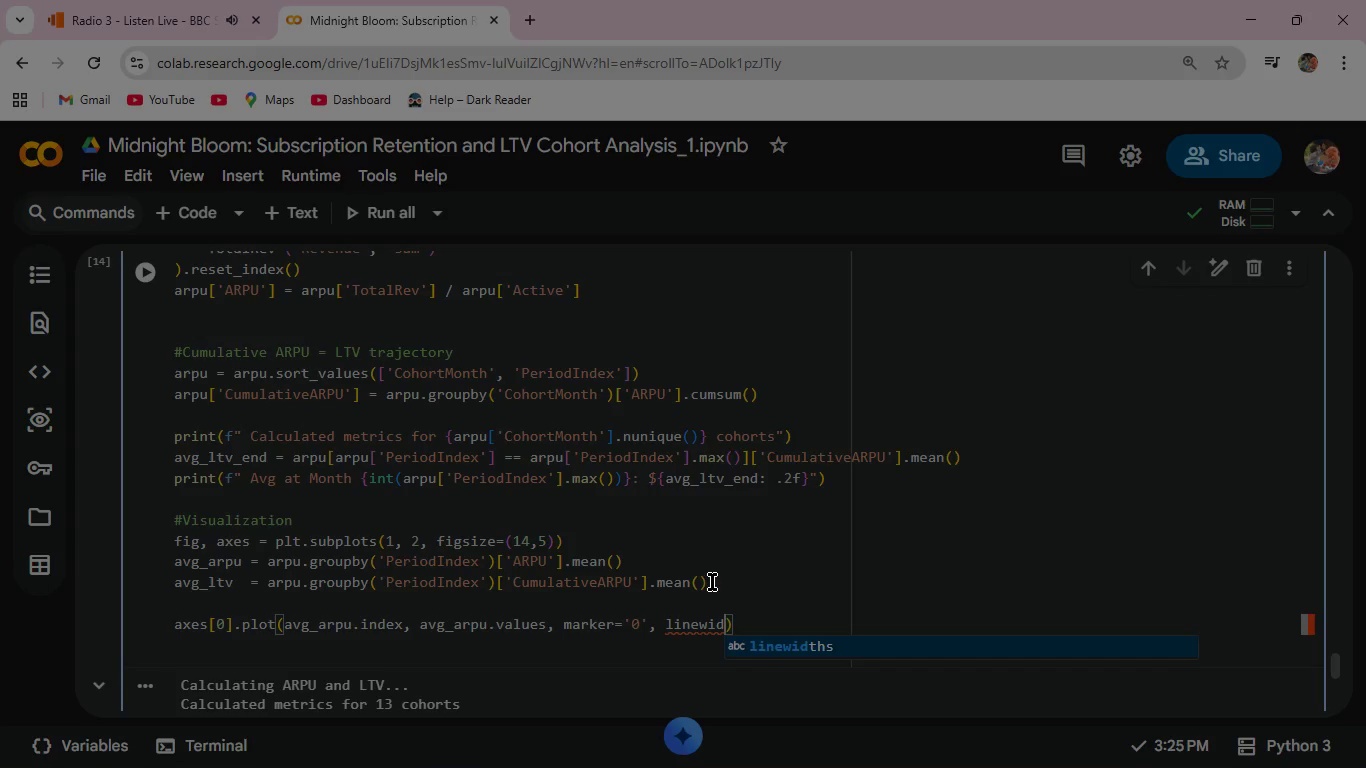 
type(th=2, color=)
 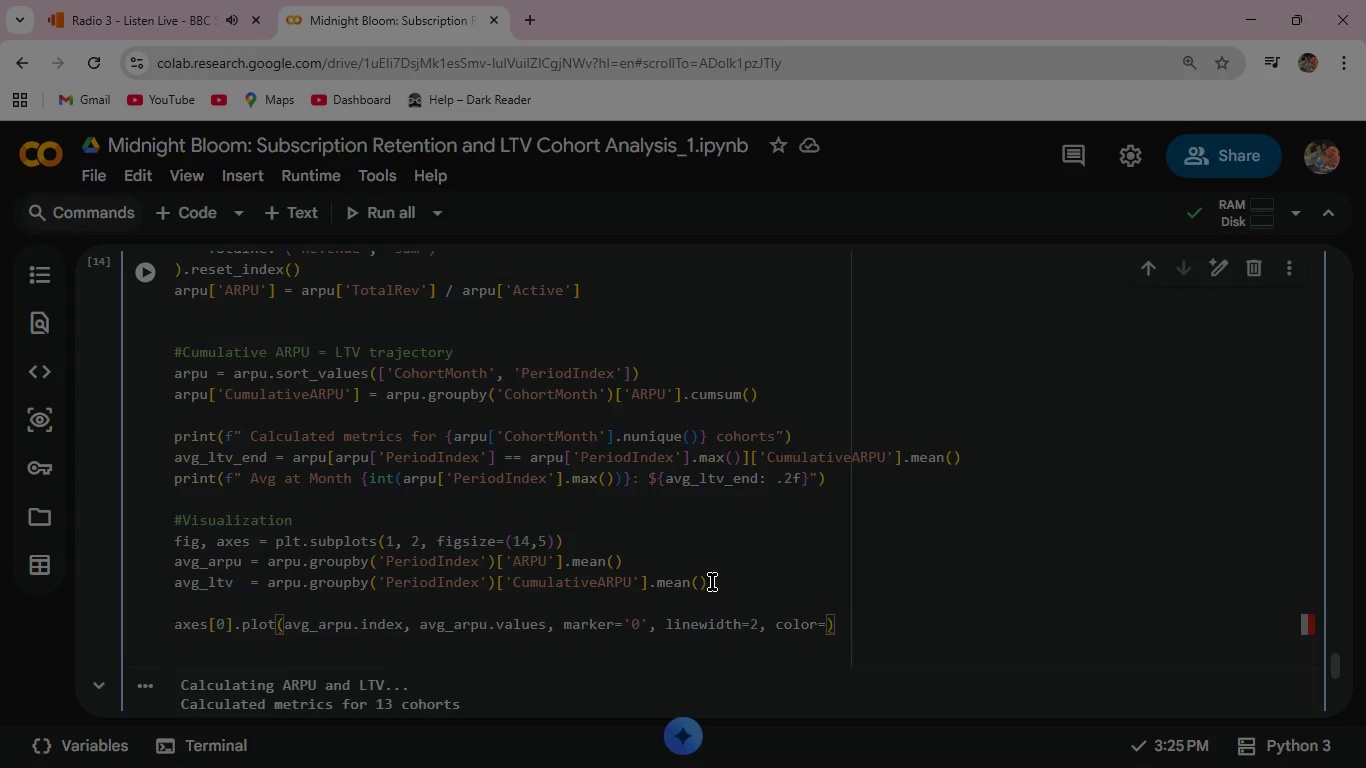 
key(Quote)
 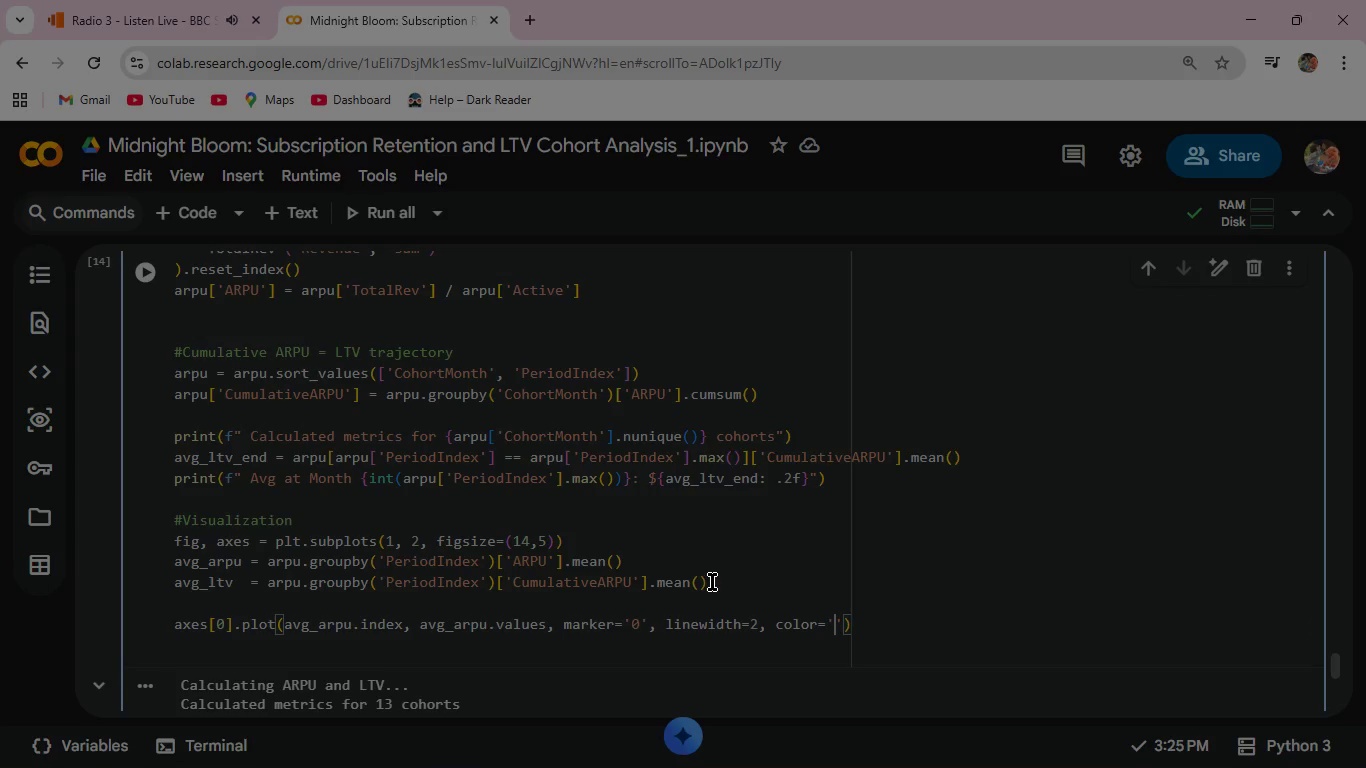 
wait(9.62)
 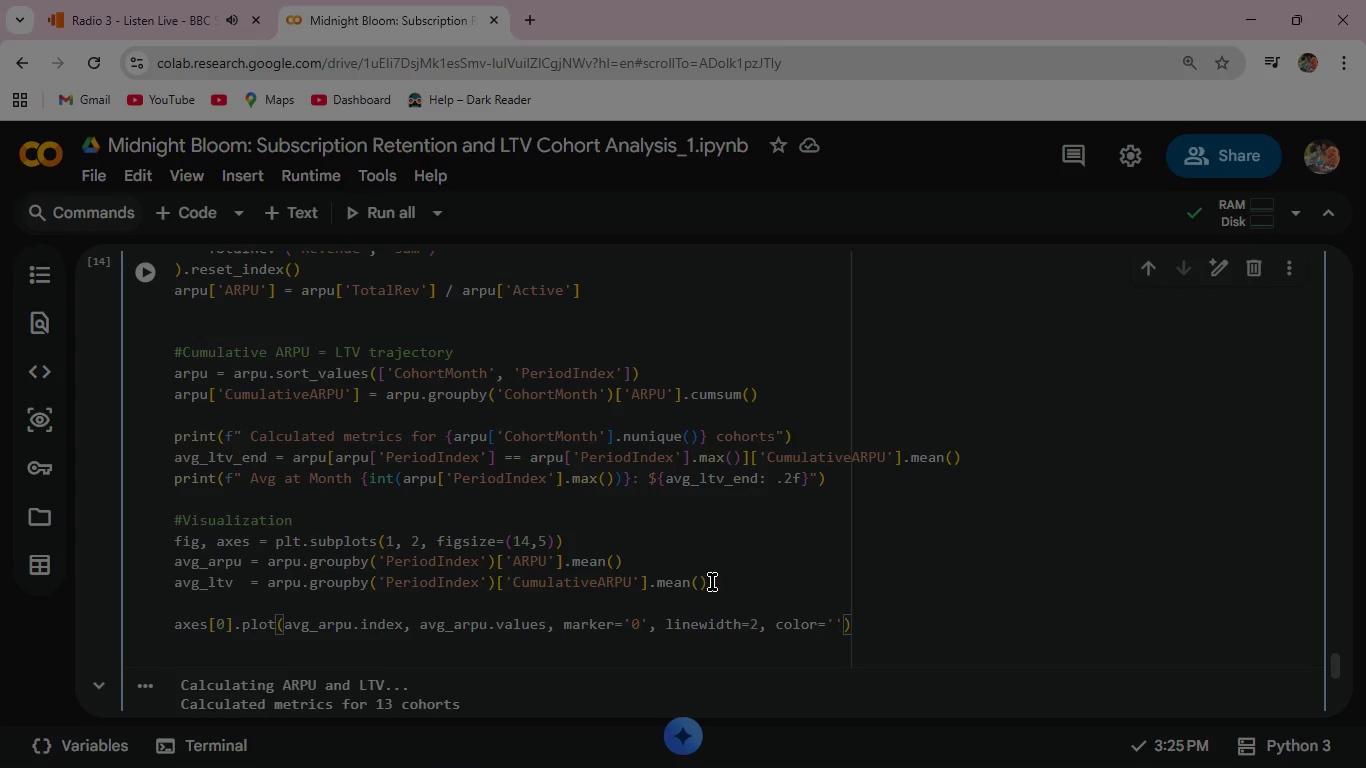 
type(#2E86AB)
 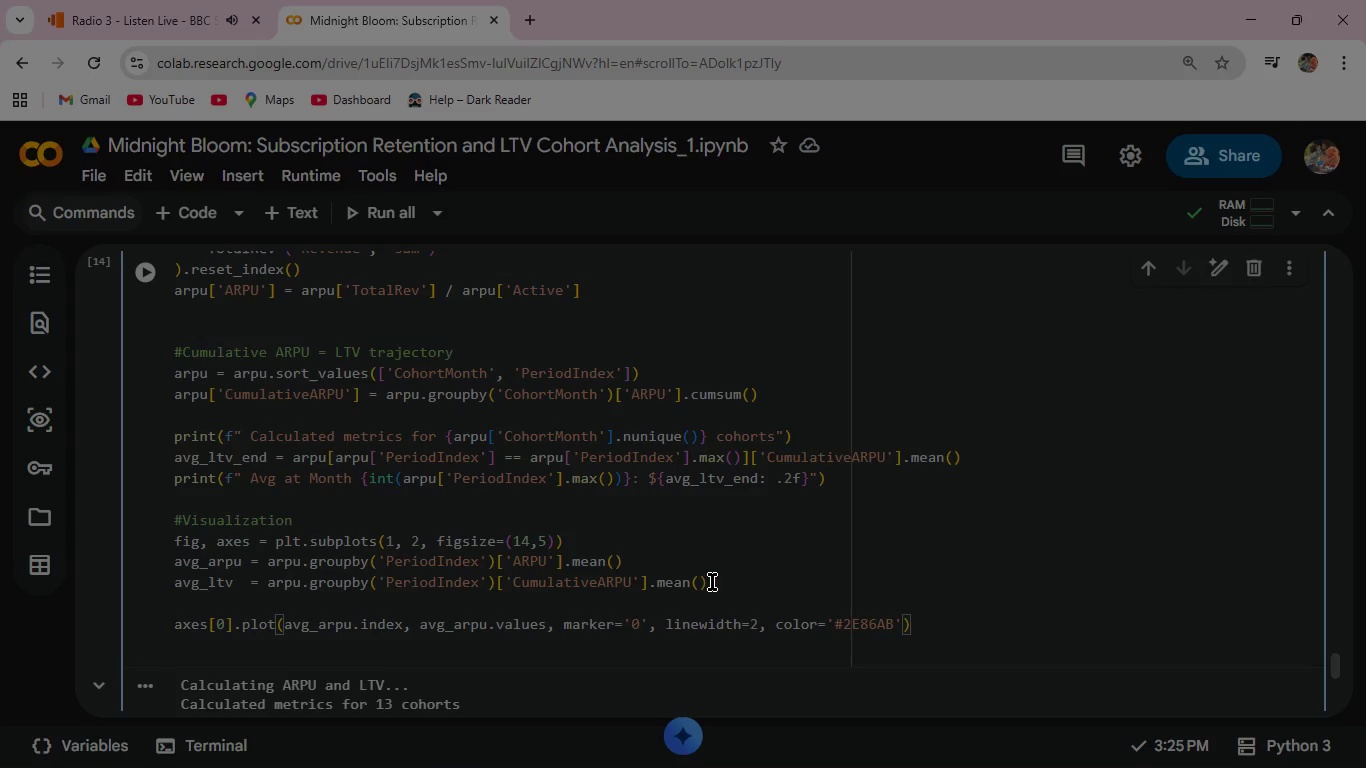 
wait(42.05)
 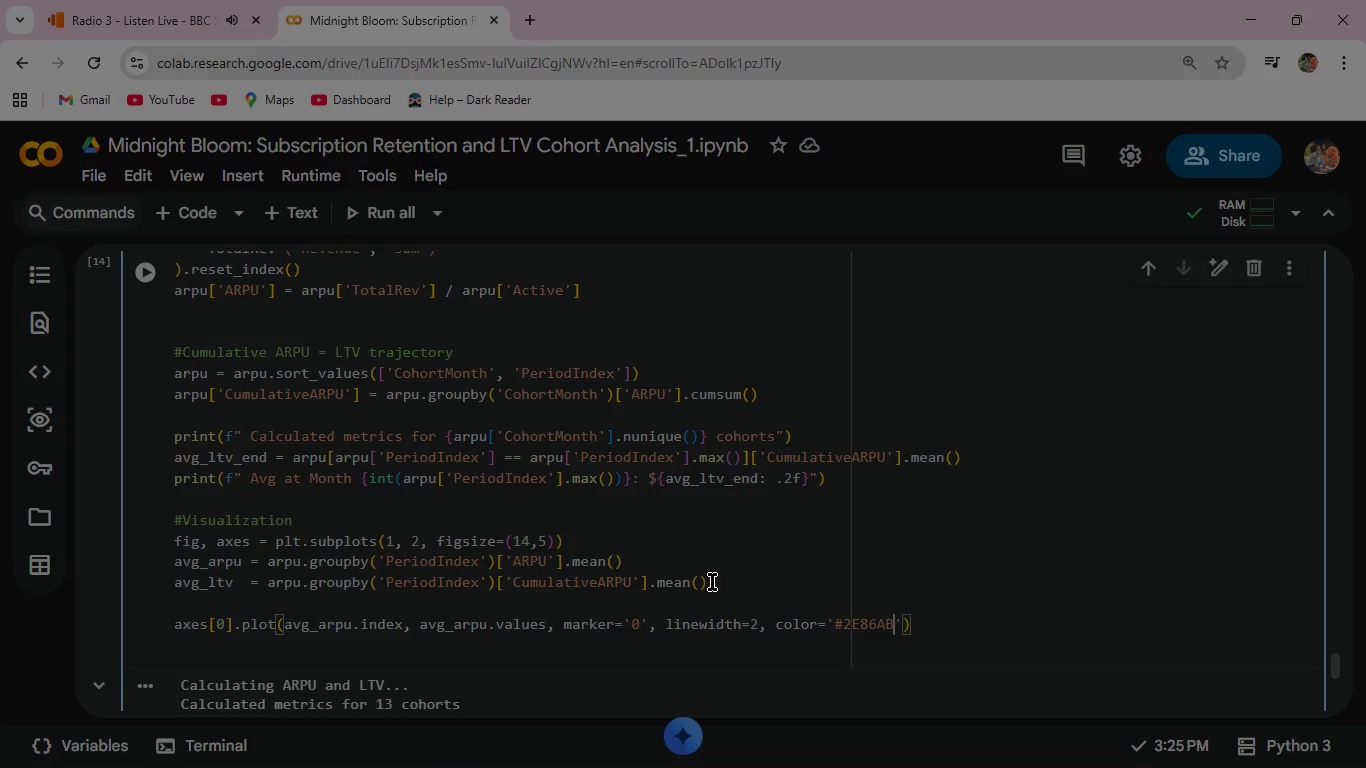 
scroll: coordinate [396, 424], scroll_direction: down, amount: 2.0
 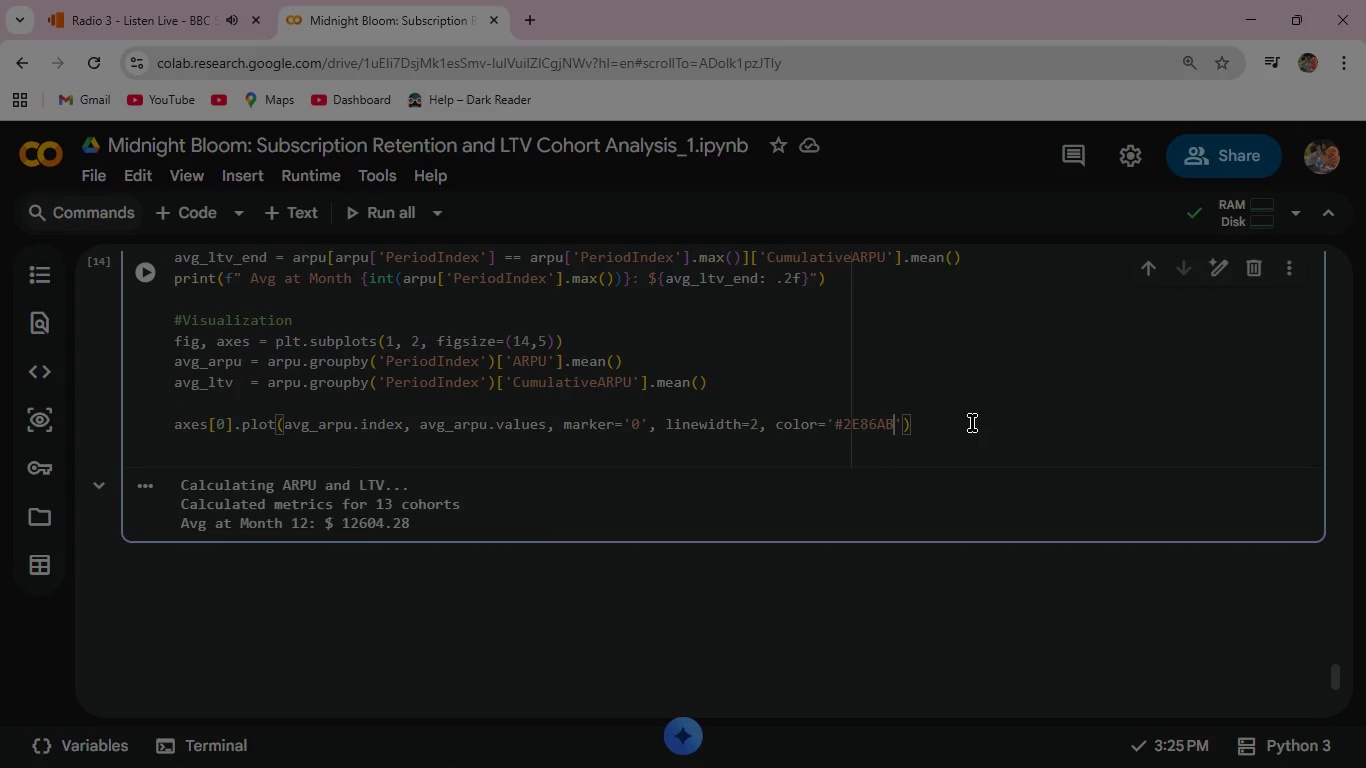 
left_click([934, 418])
 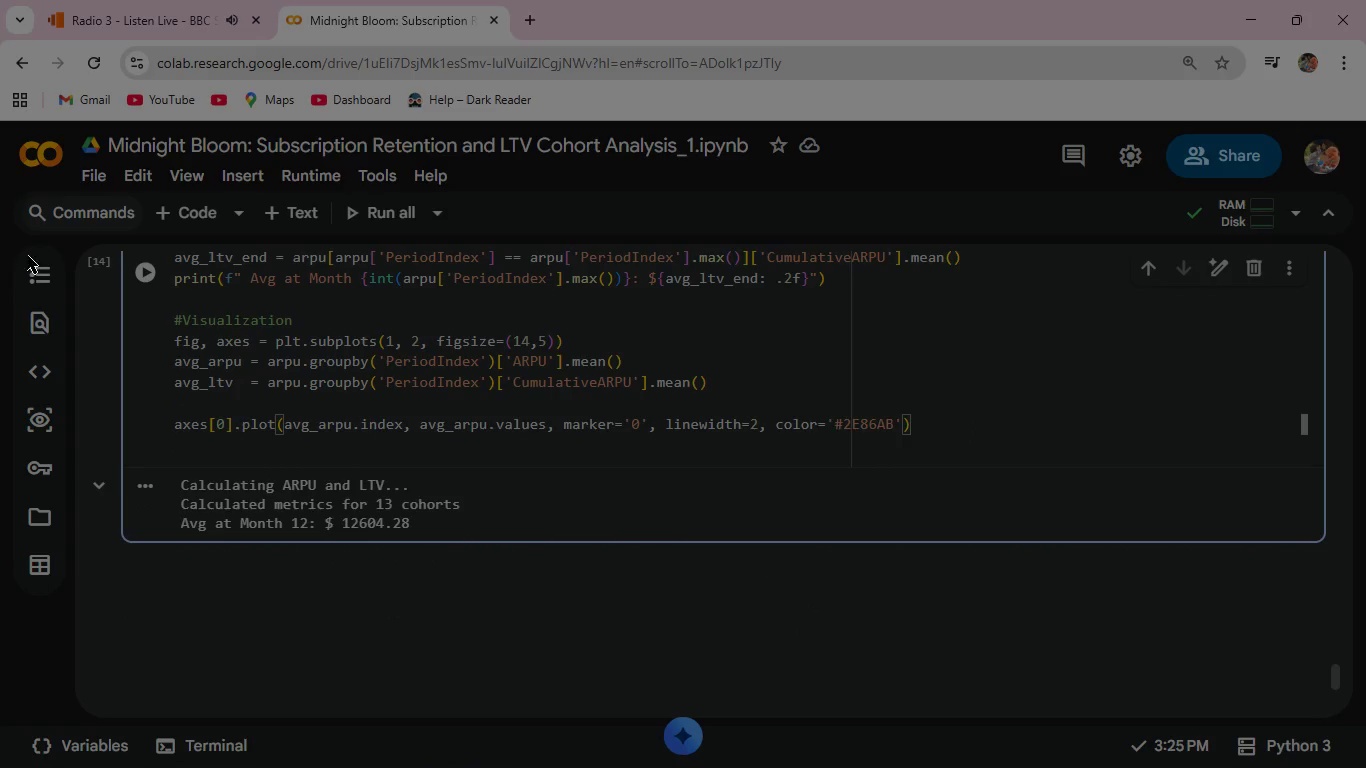 
mouse_move([150, 300])
 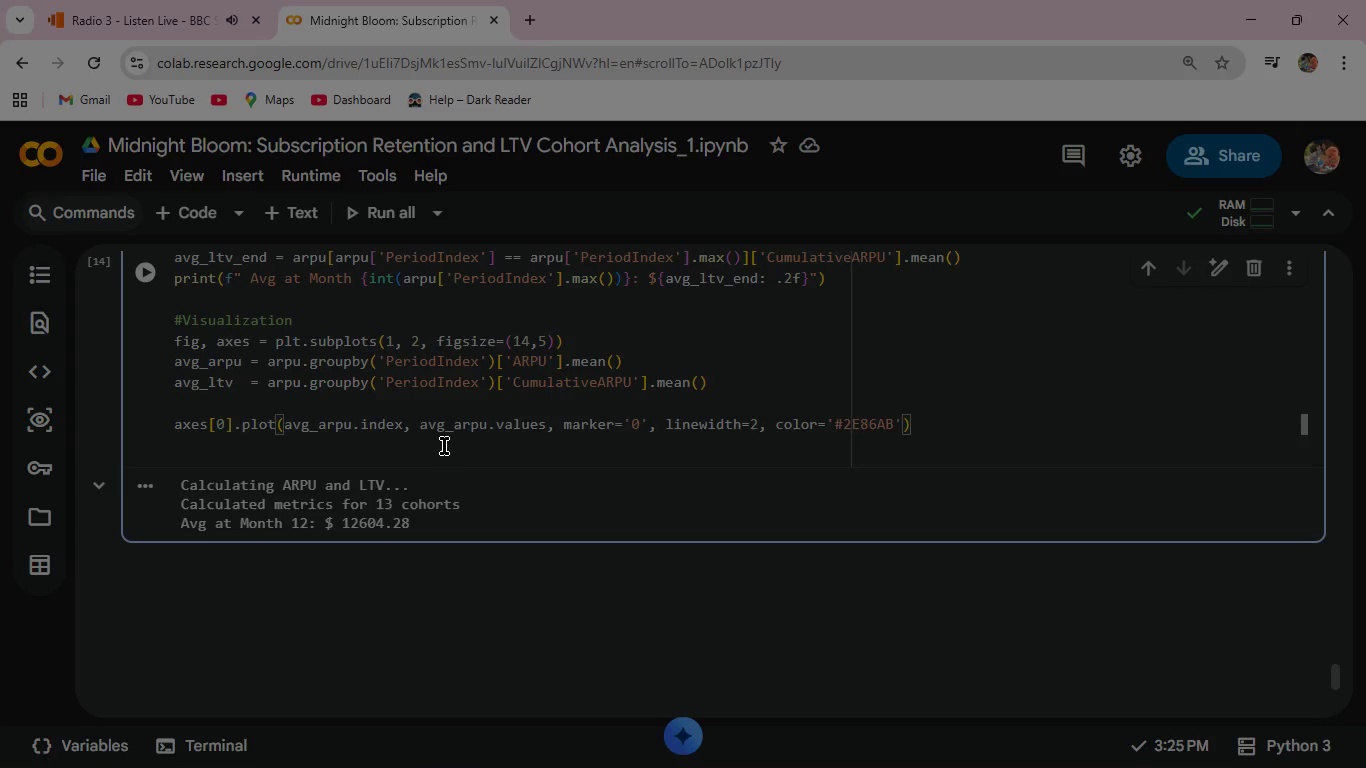 
wait(59.67)
 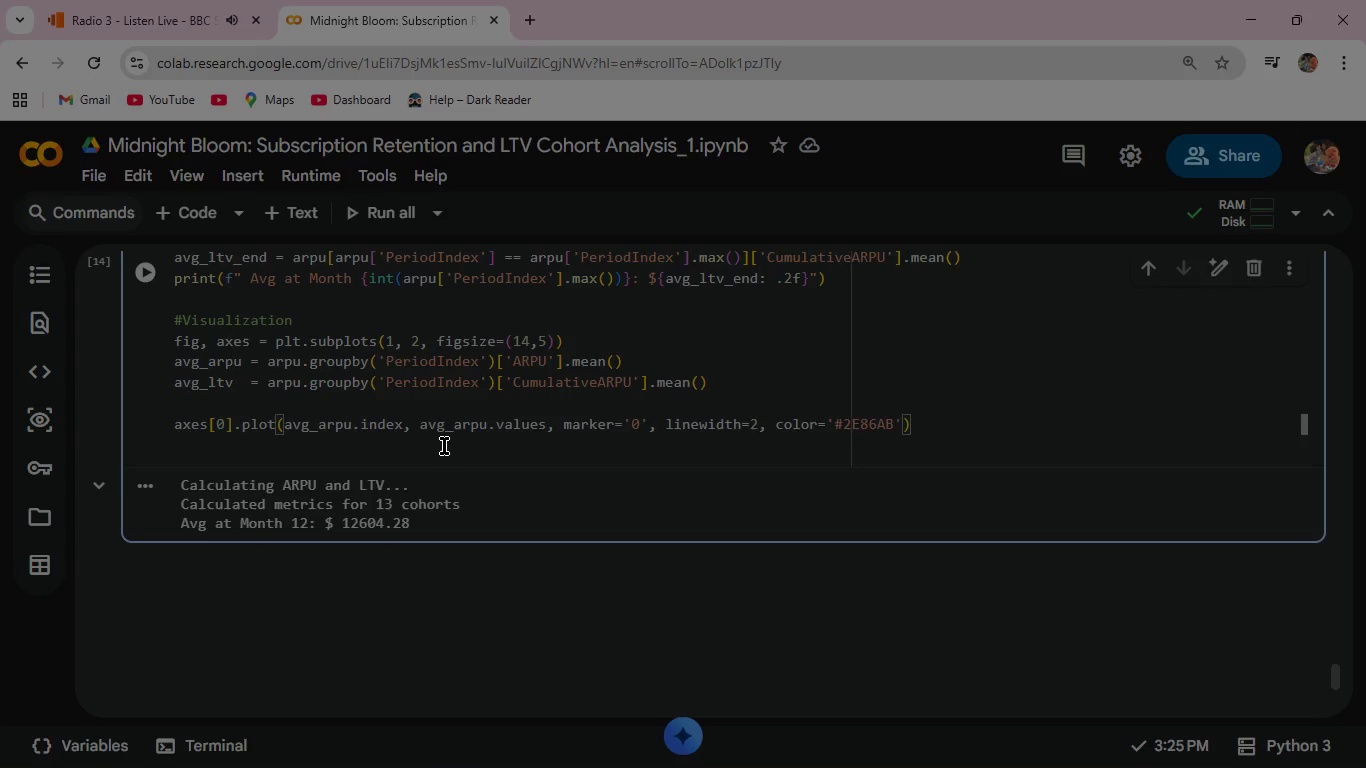 
key(Enter)
 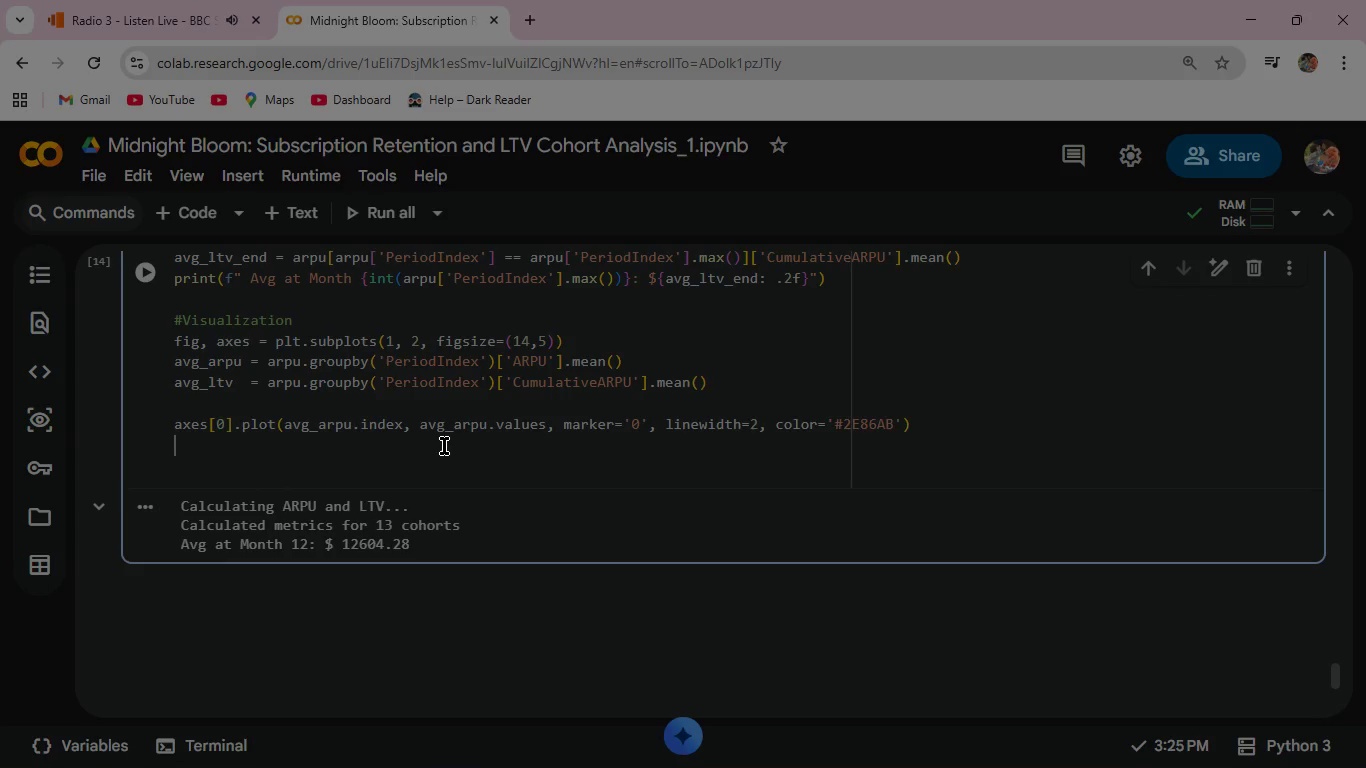 
wait(14.06)
 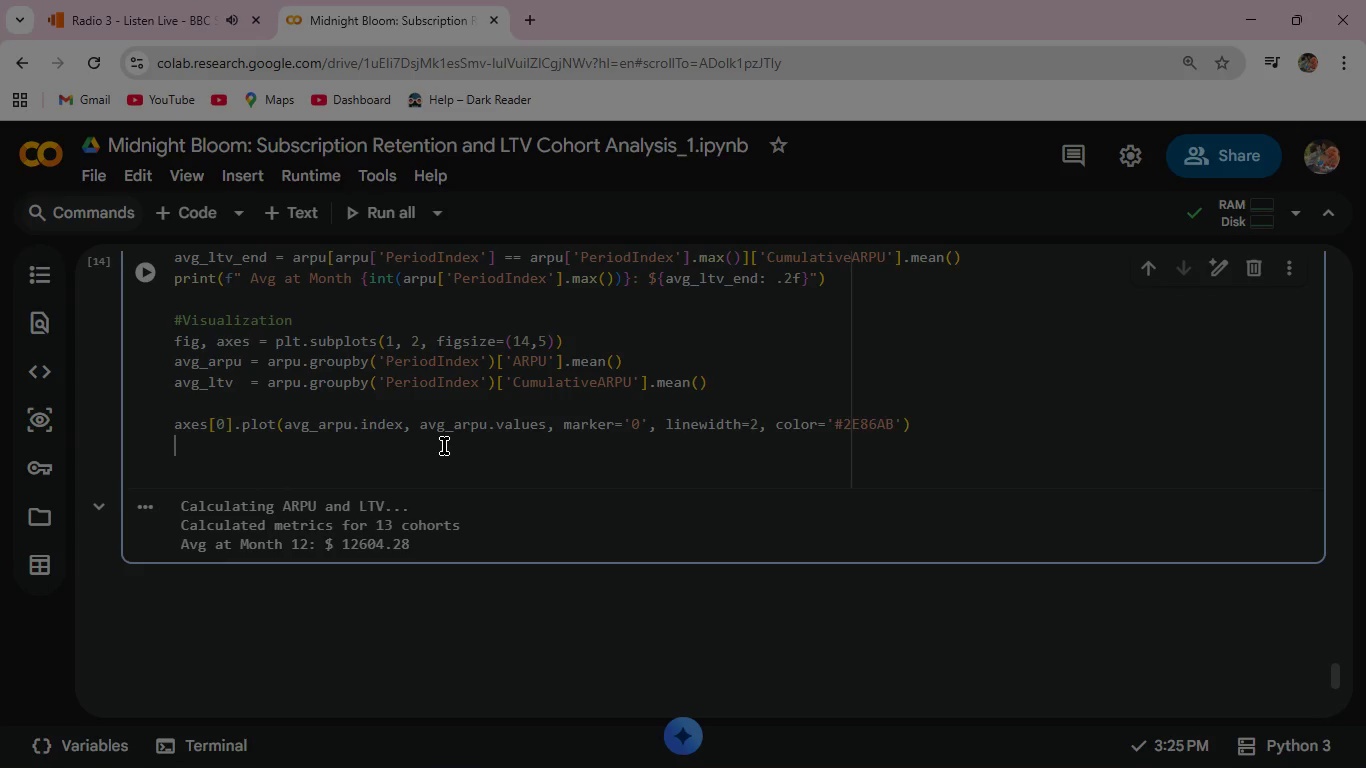 
type(axes[0)
 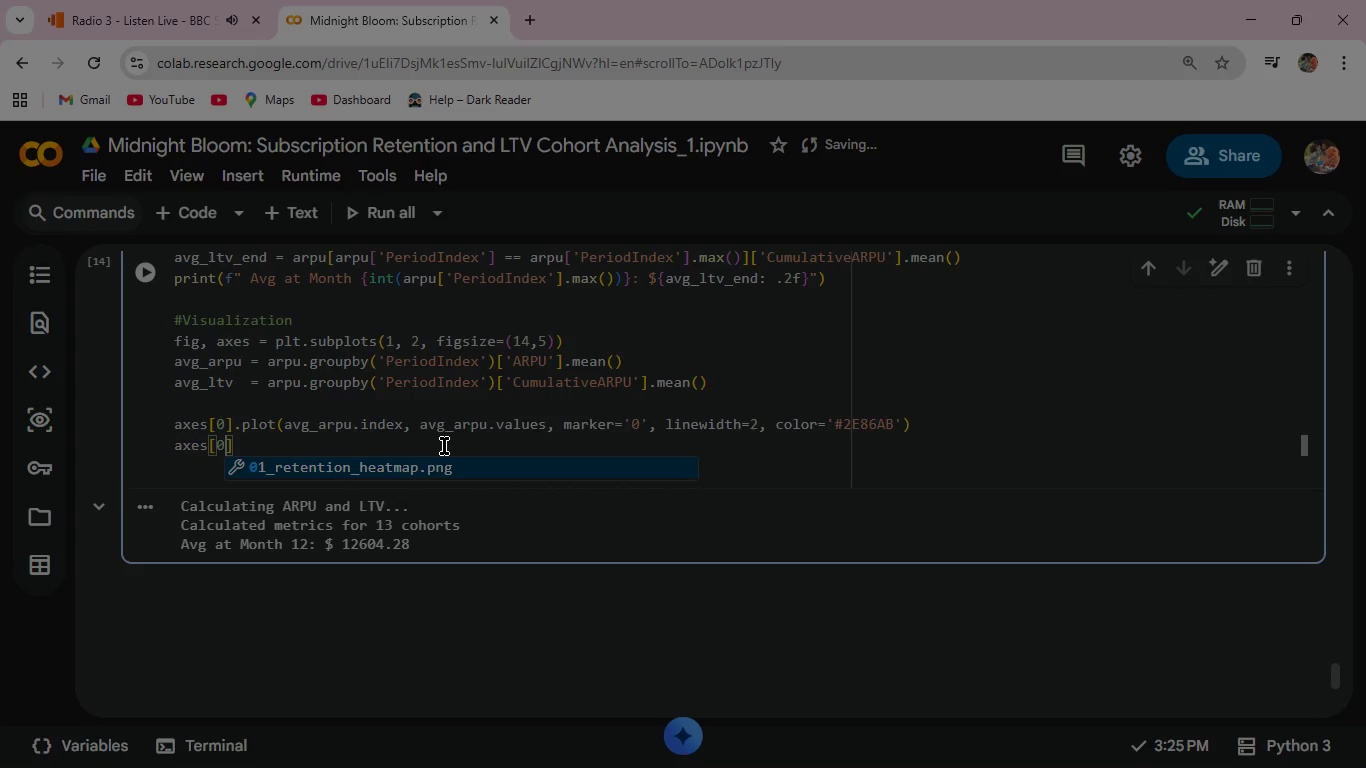 
key(ArrowRight)
 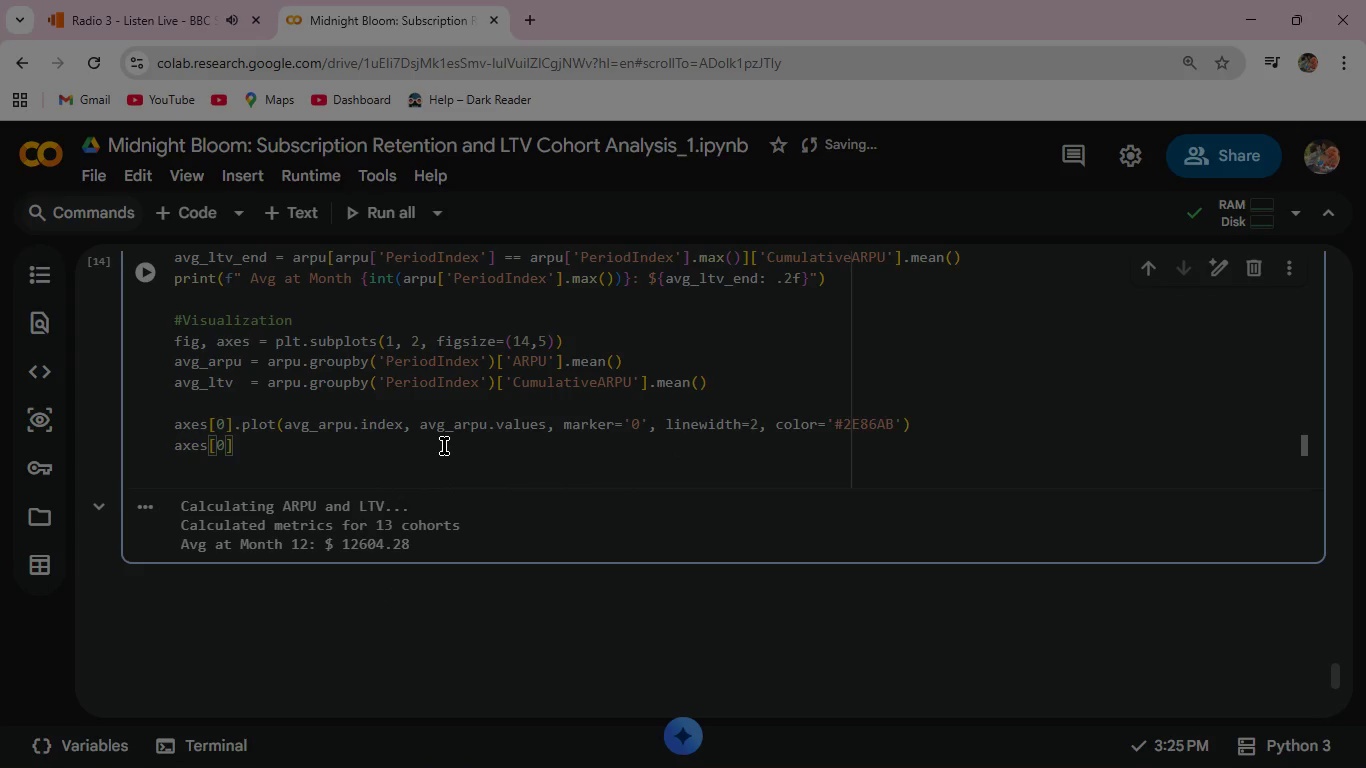 
type(.fill_between(avg_)
 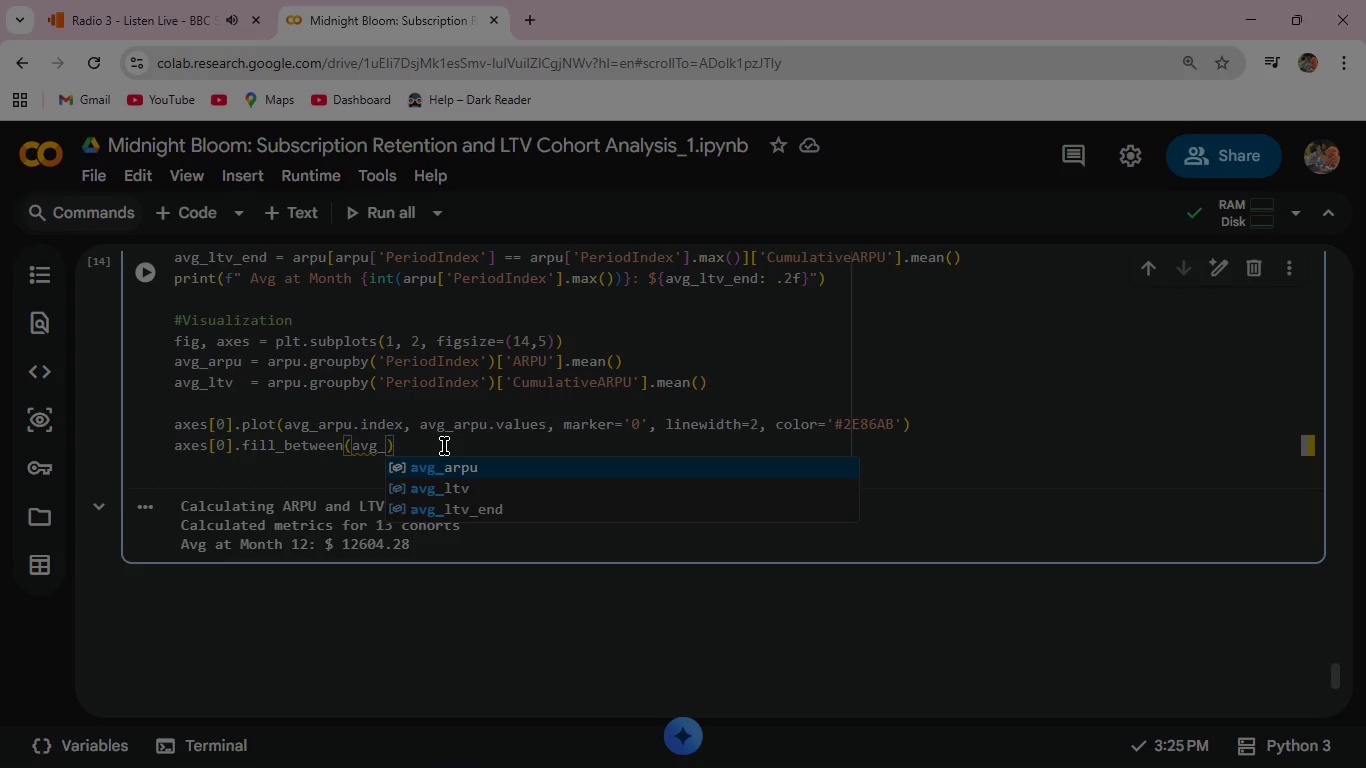 
key(Enter)
 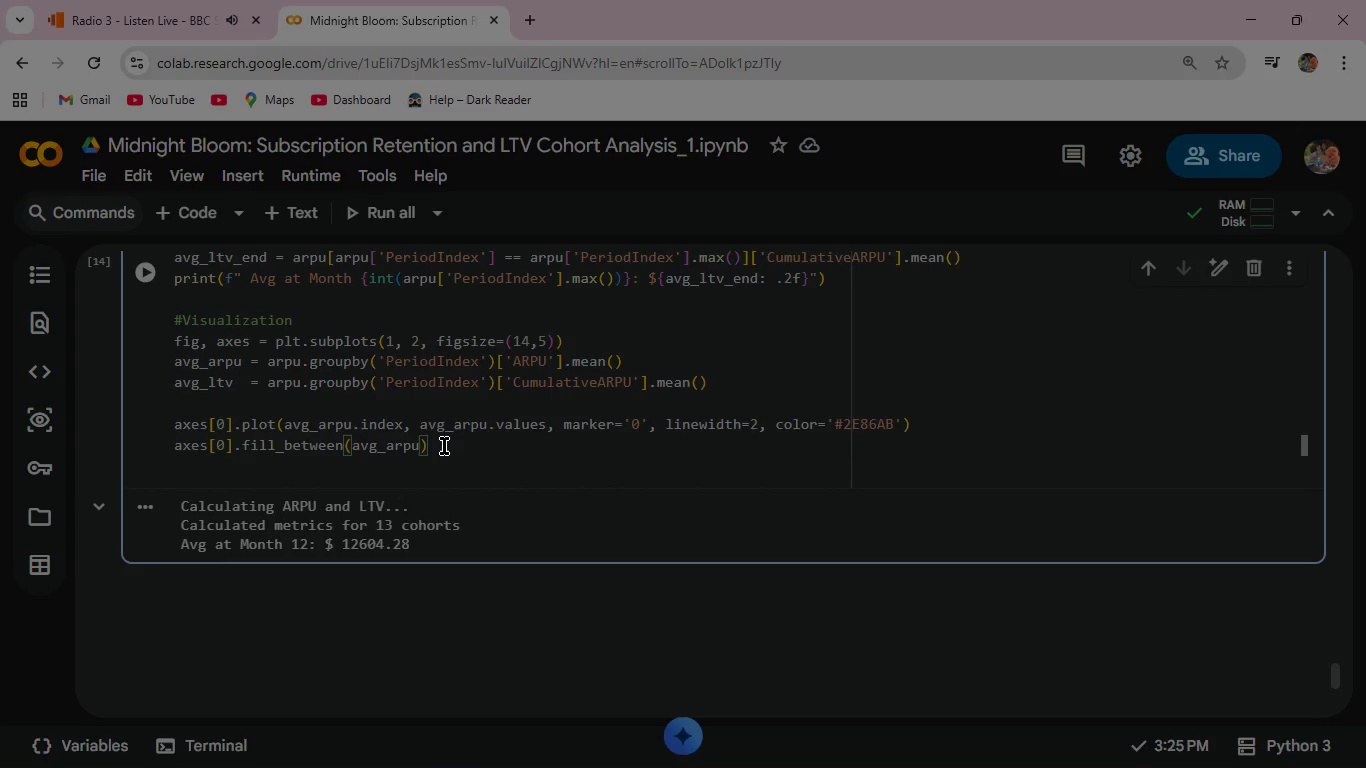 
type(.index, )
 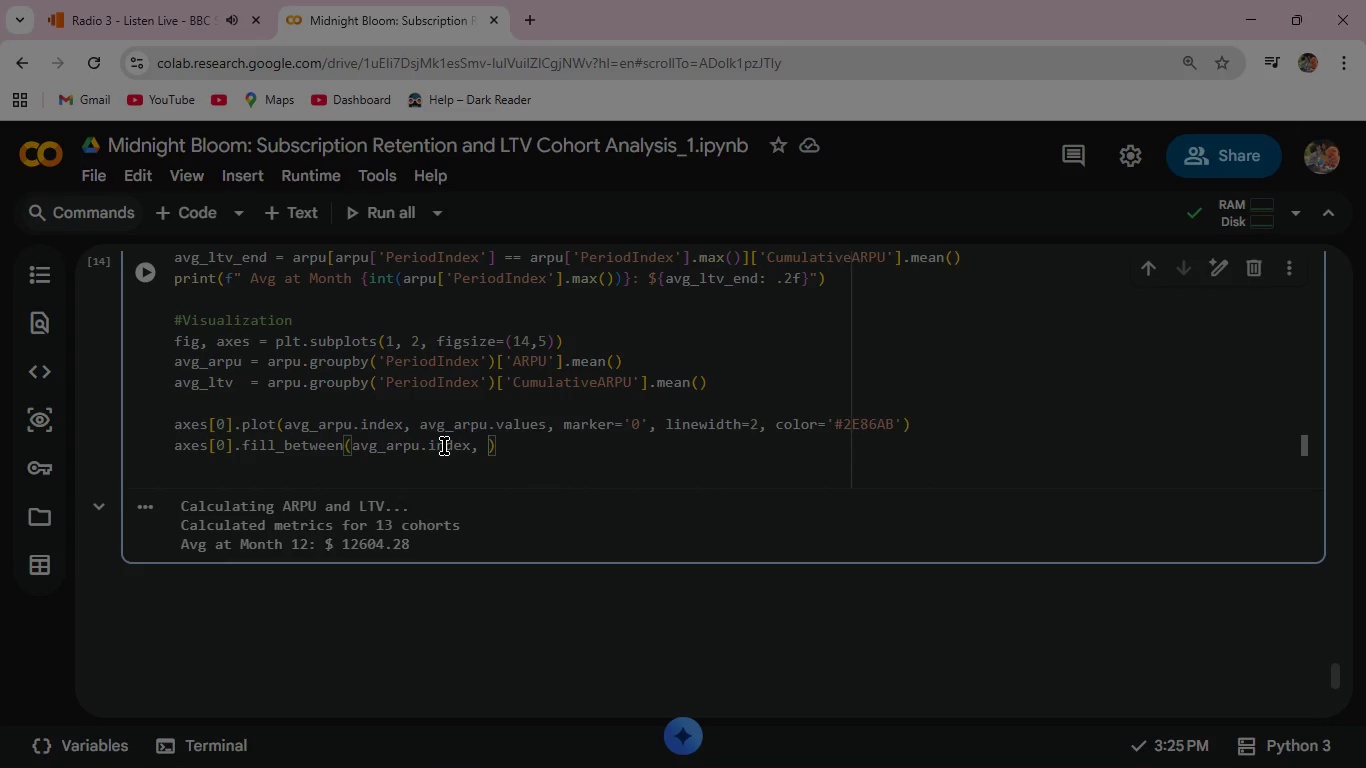 
wait(5.33)
 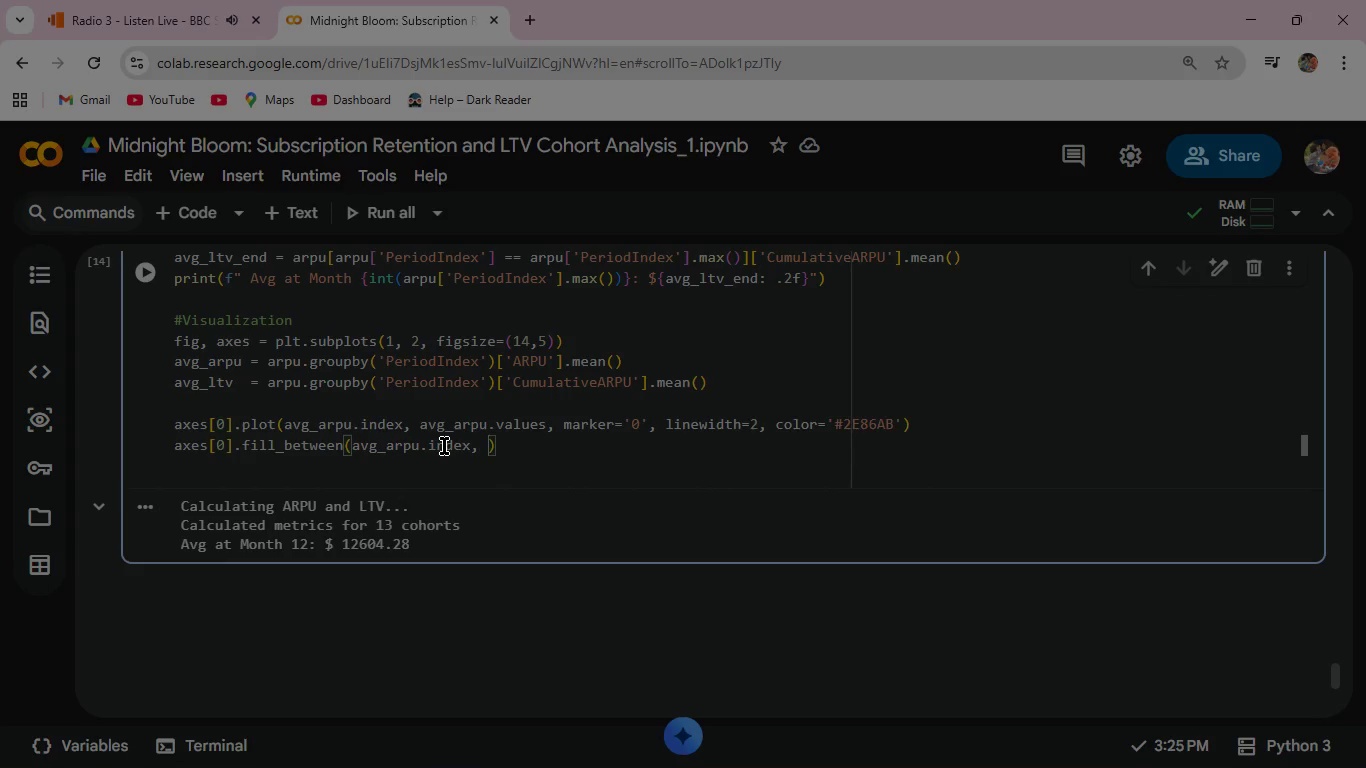 
type(avg)
 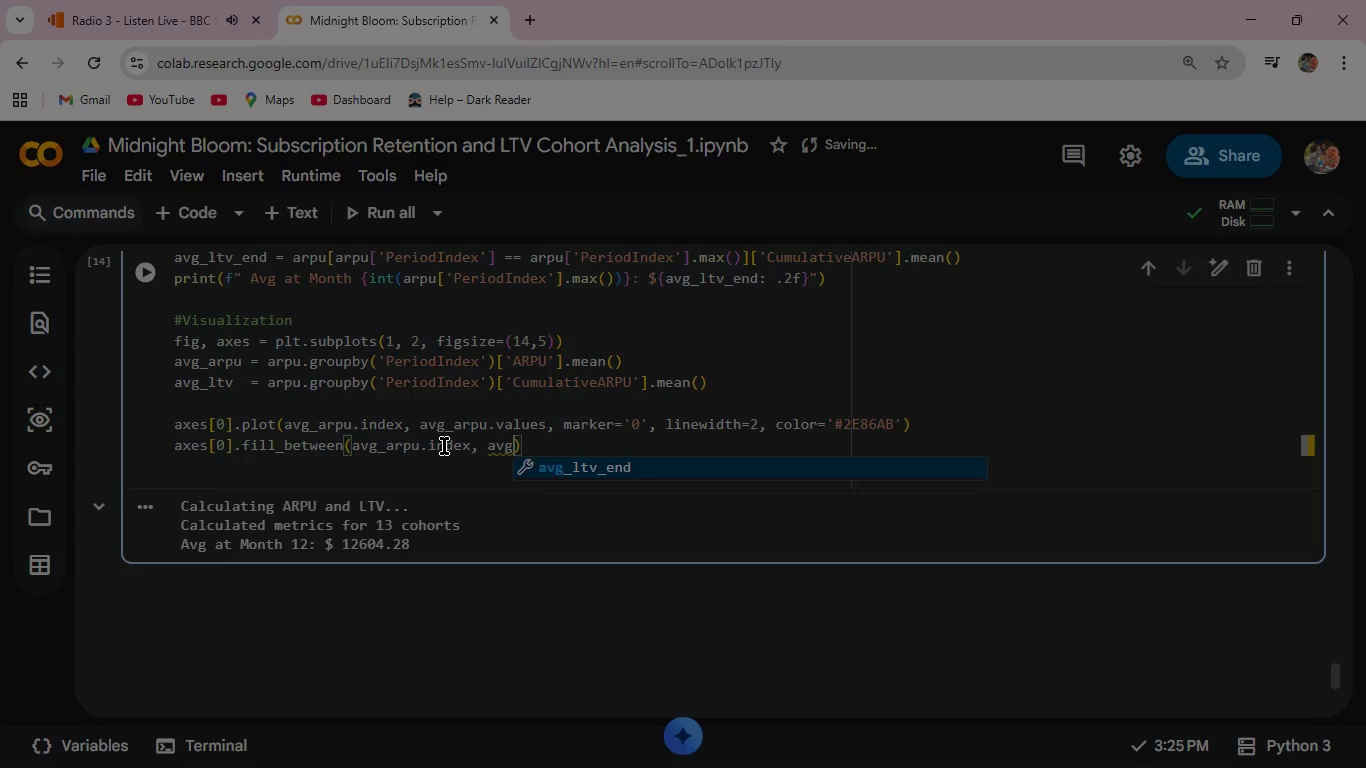 
wait(7.16)
 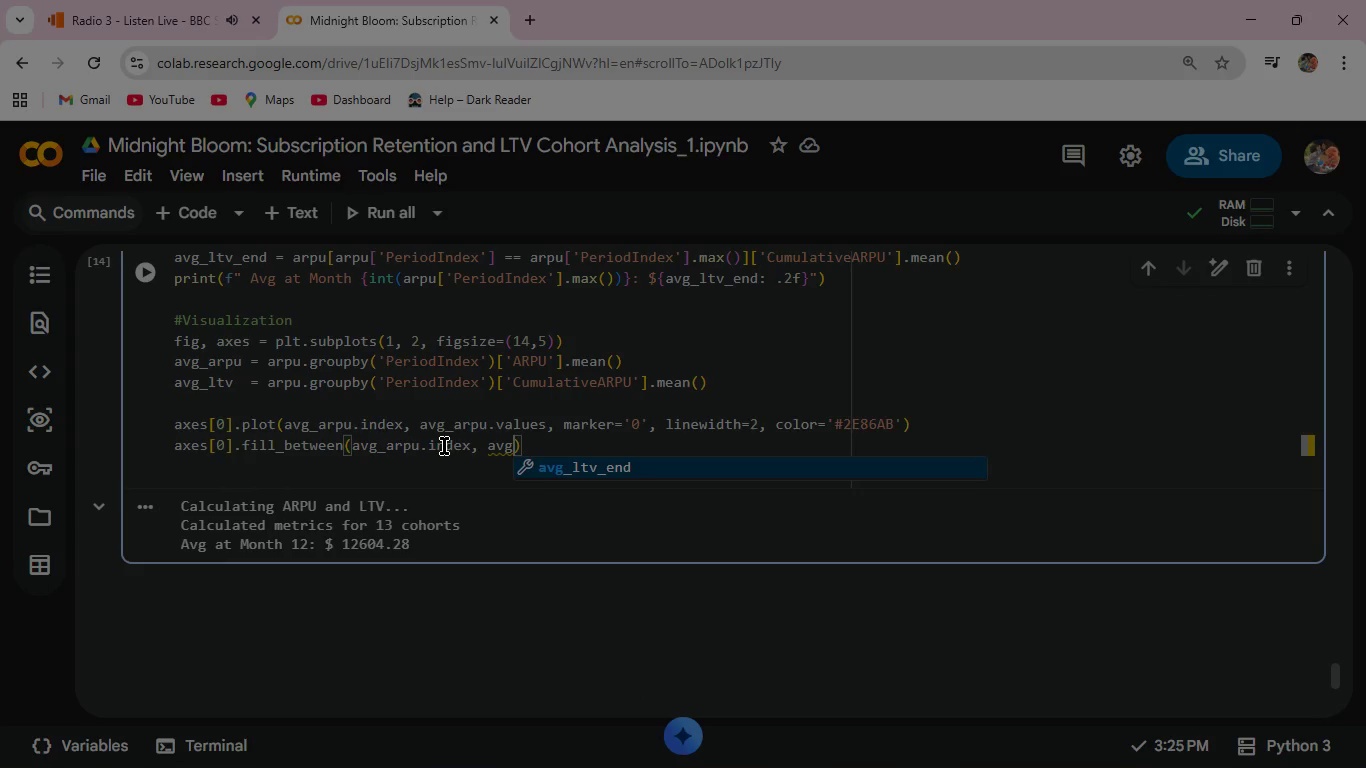 
key(Shift+Minus)
 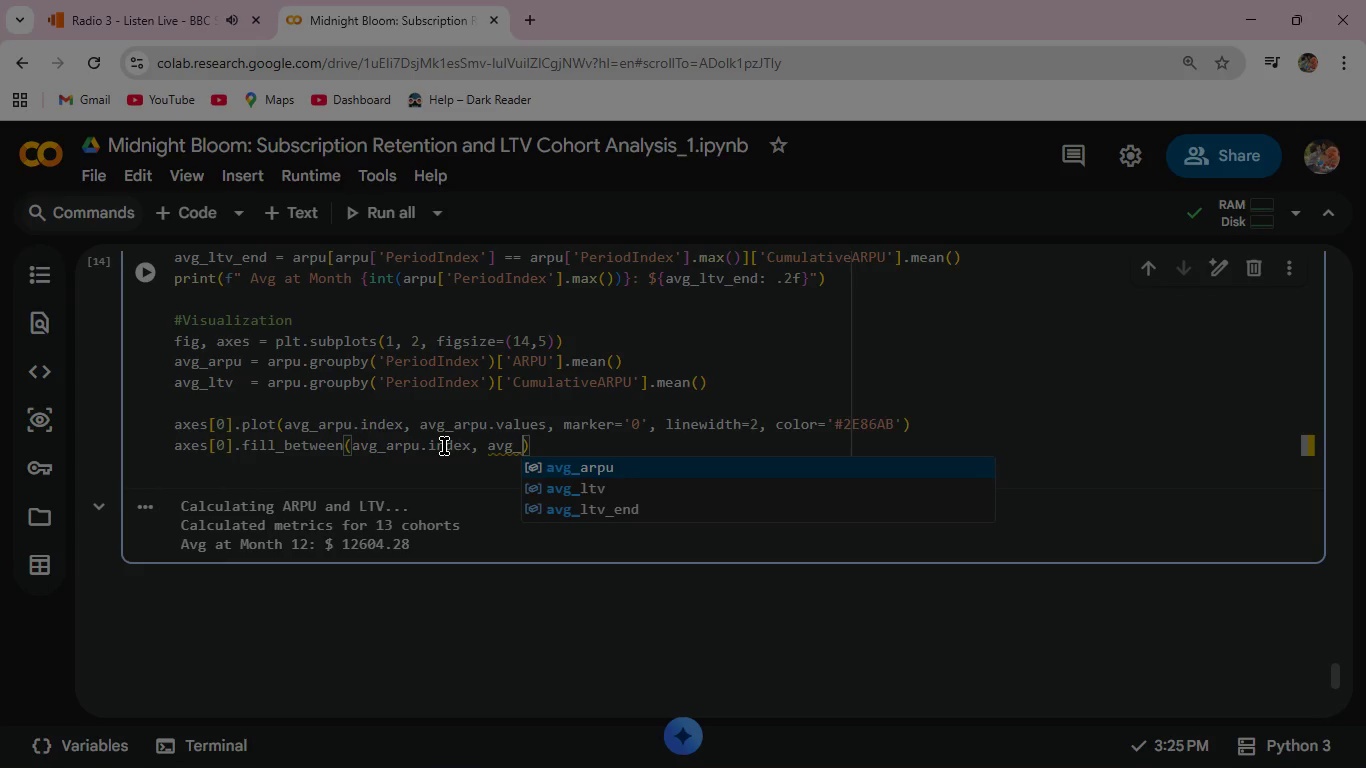 
key(Enter)
 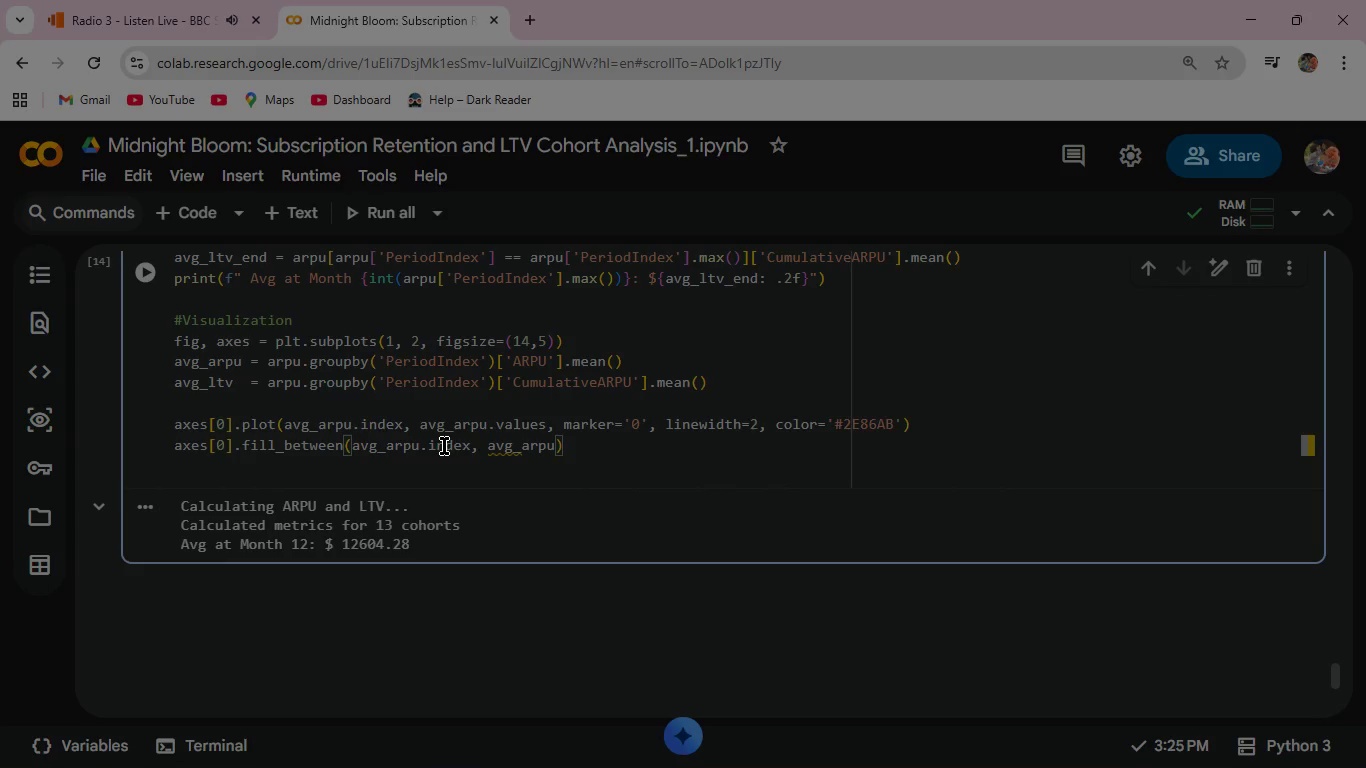 
type(.values, alpha=0.2, color=')
 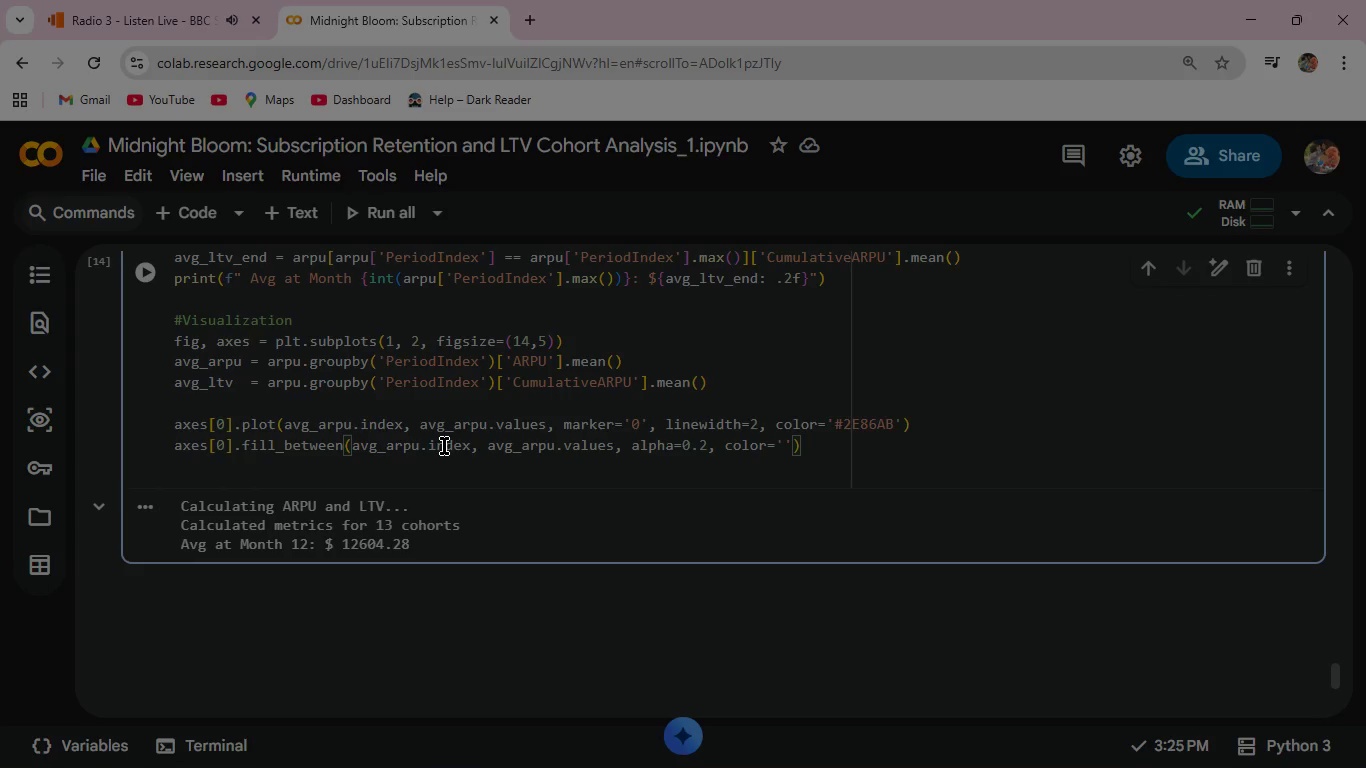 
wait(14.34)
 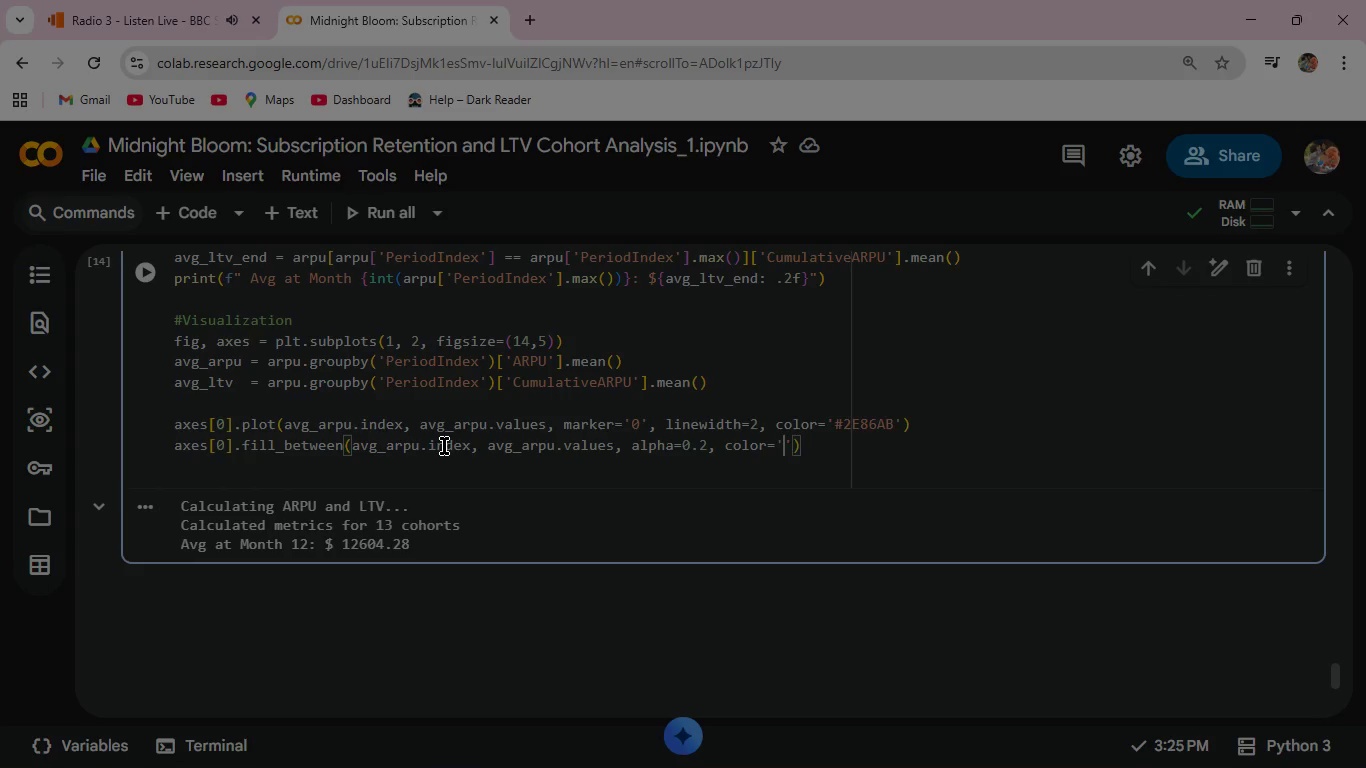 
type(#2E86AB)
 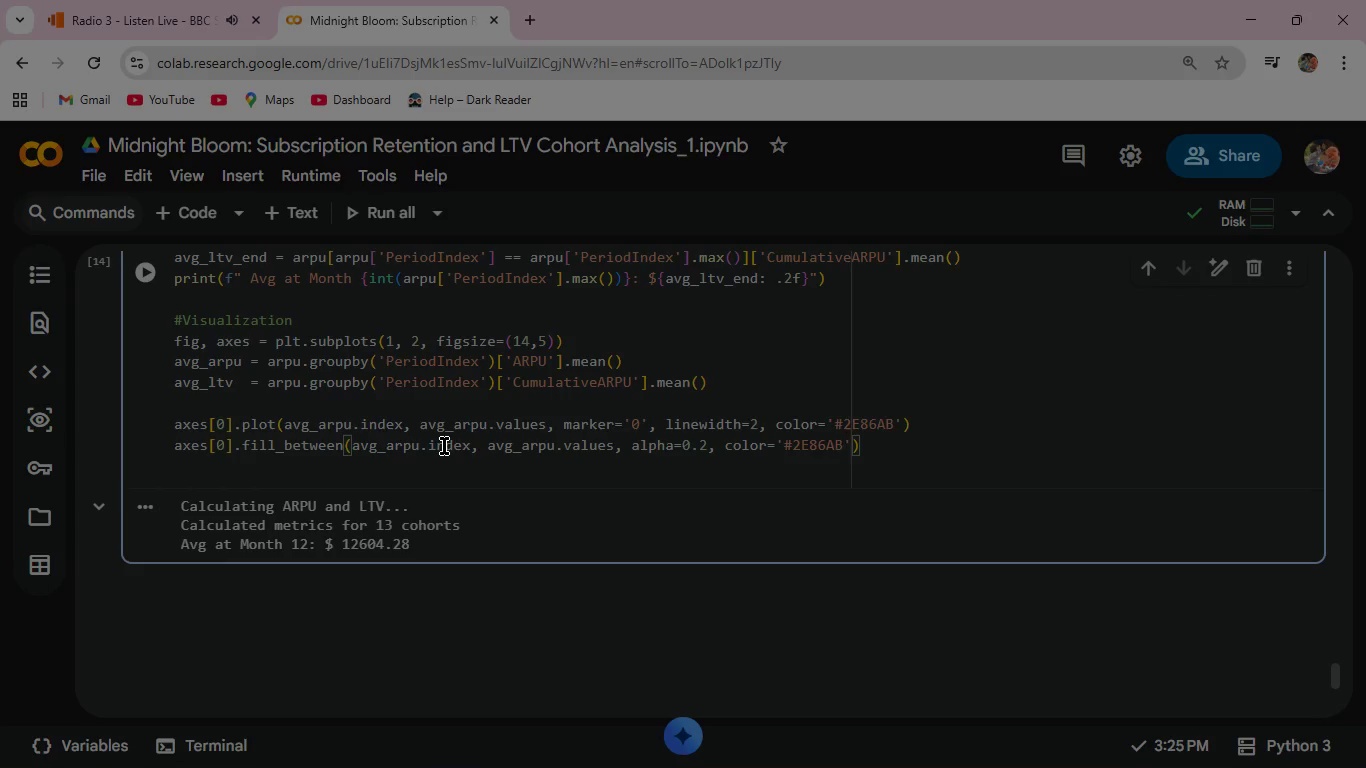 
wait(6.33)
 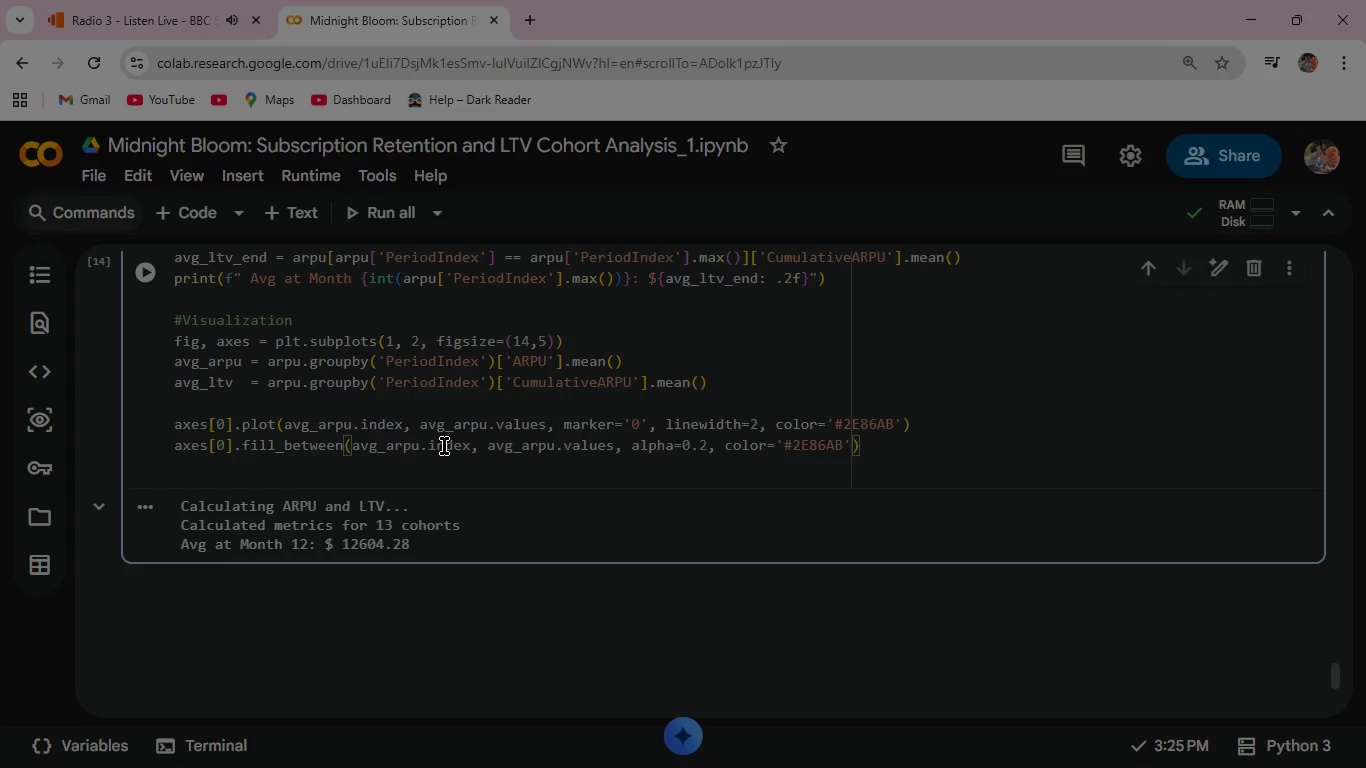 
left_click([866, 447])
 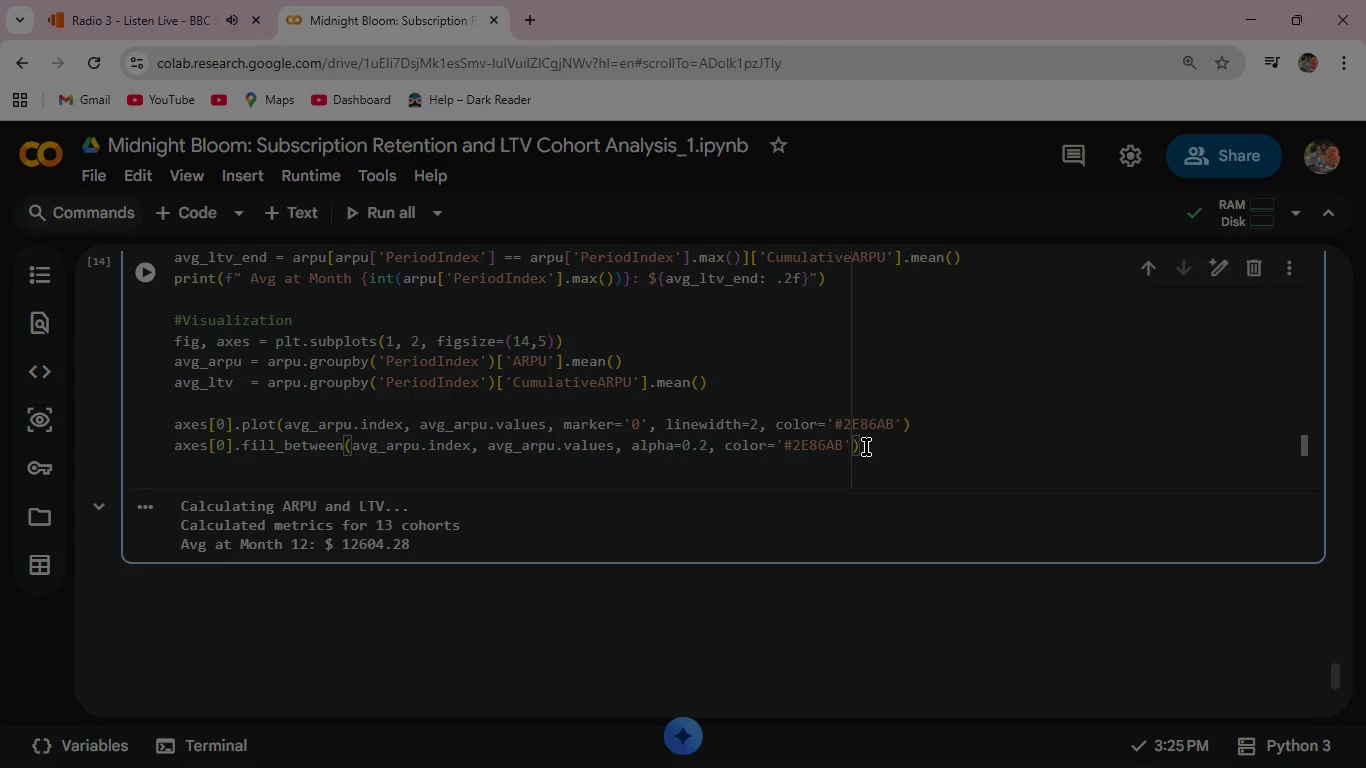 
key(Shift+Enter)
 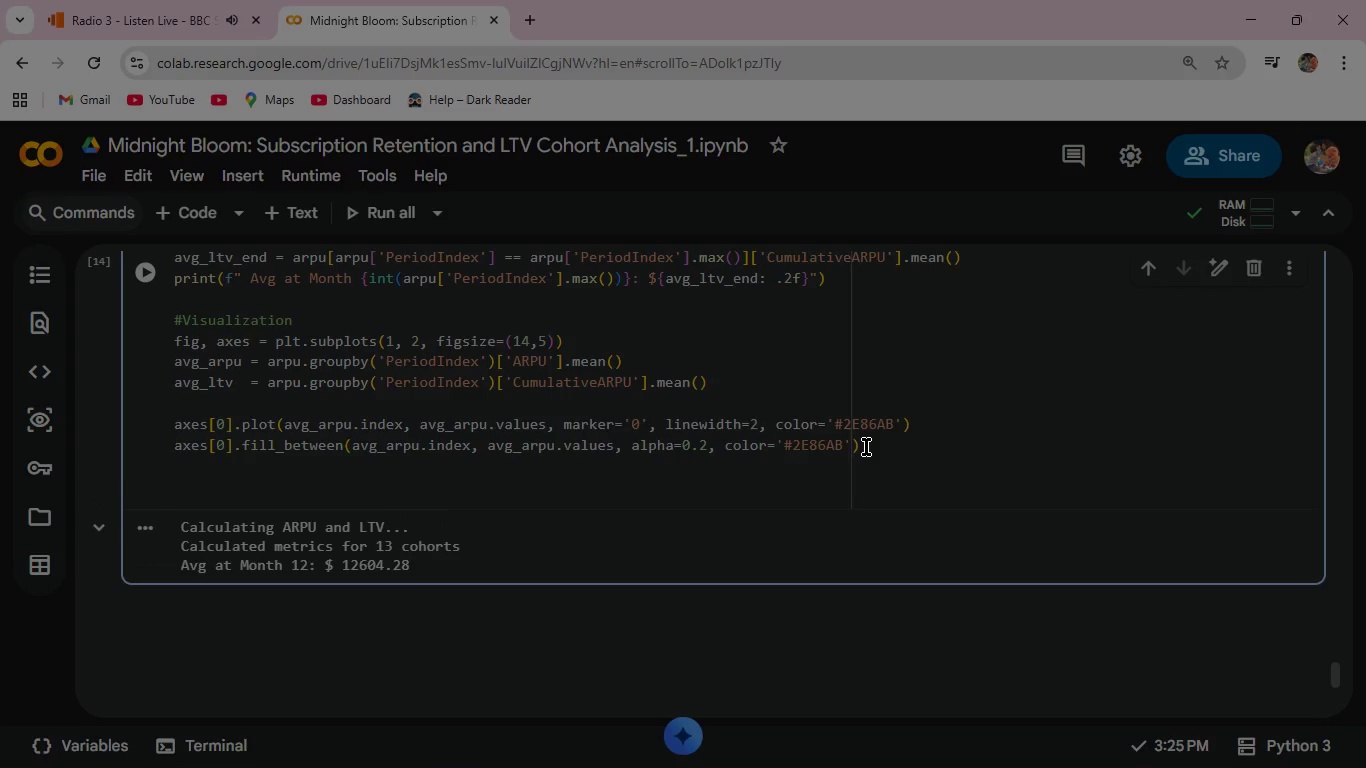 
type(AXES{))
 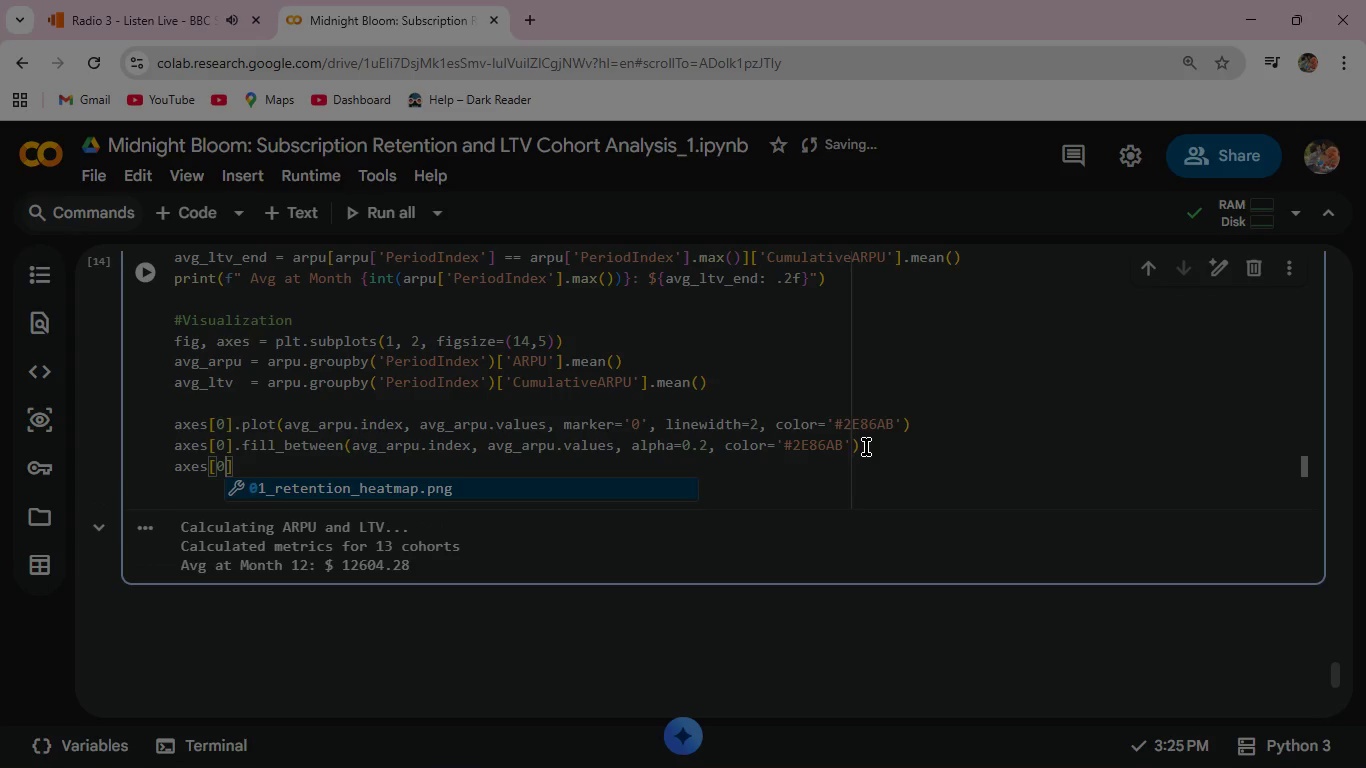 
key(Shift+ArrowRight)
 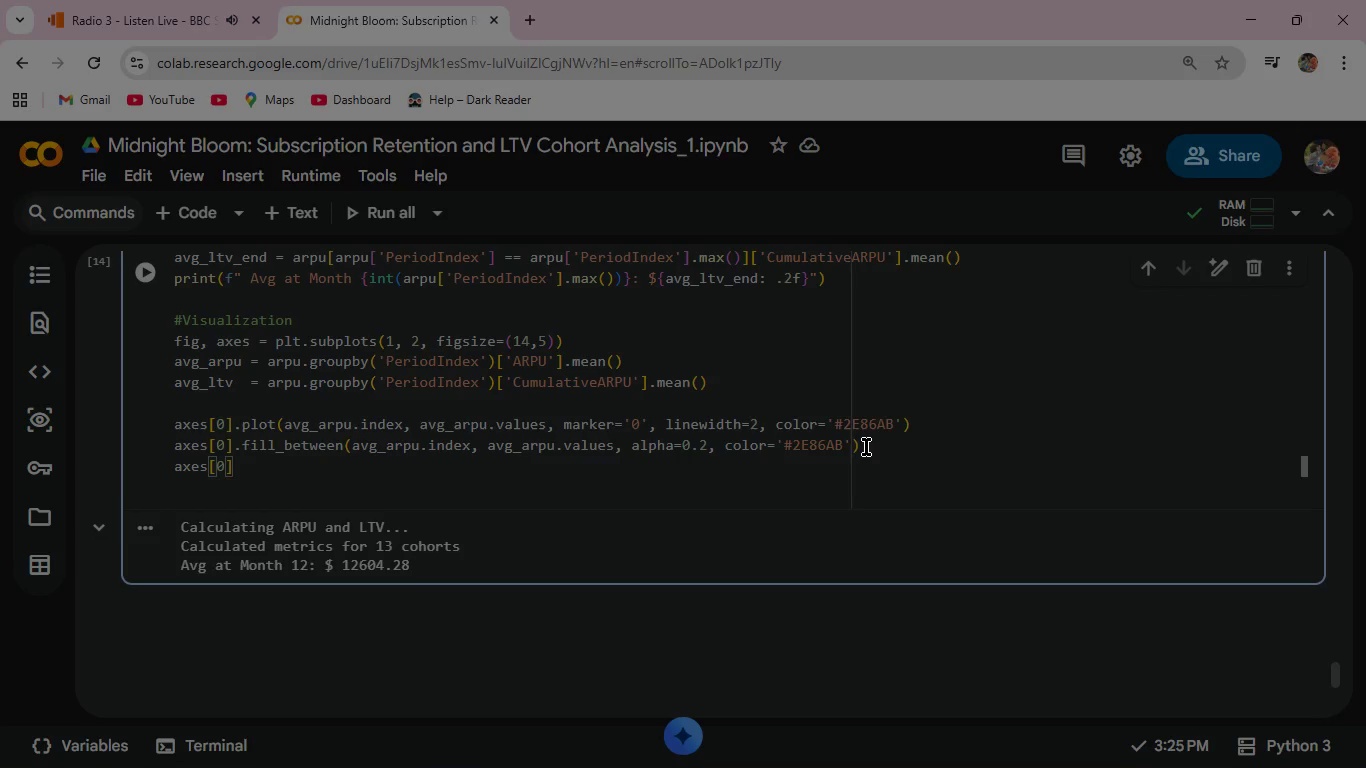 
type(>SET_XLAB)
 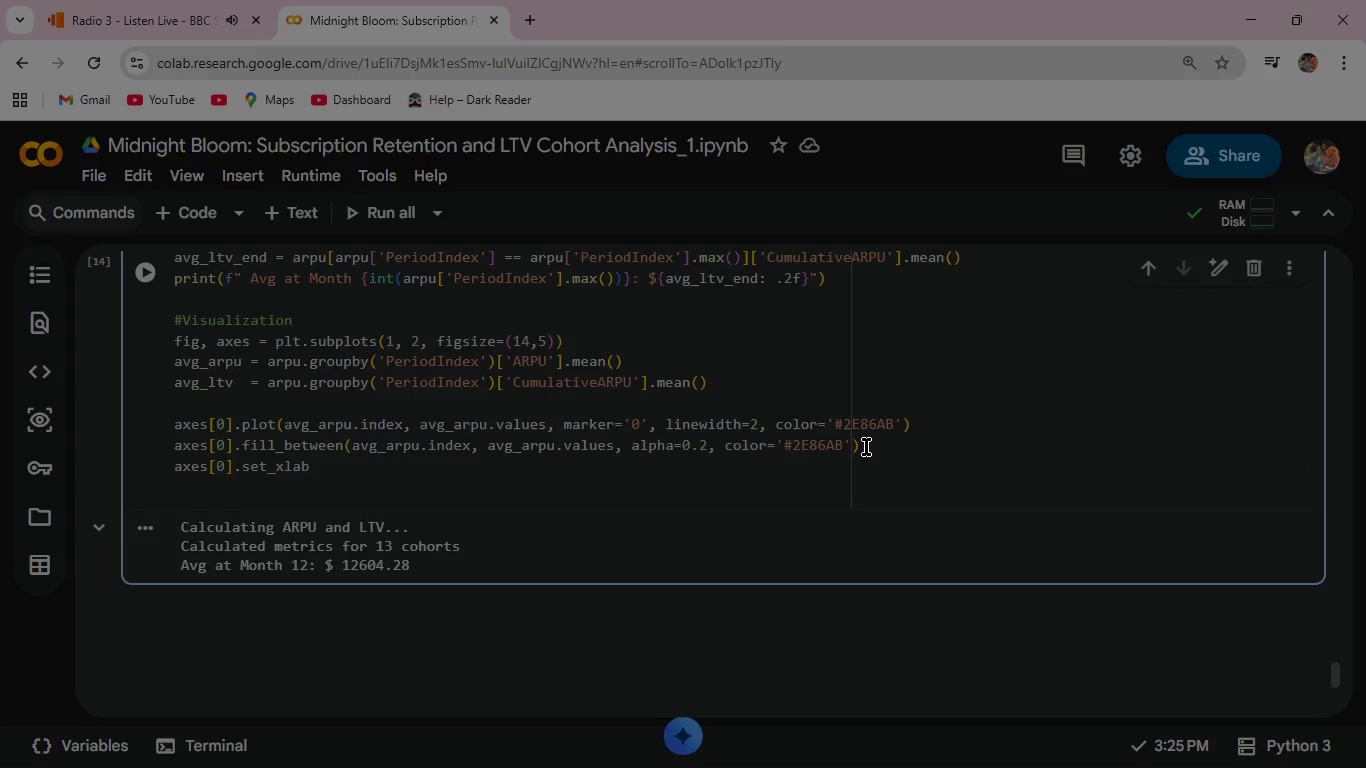 
type(EL("Months Since Acquisition)
 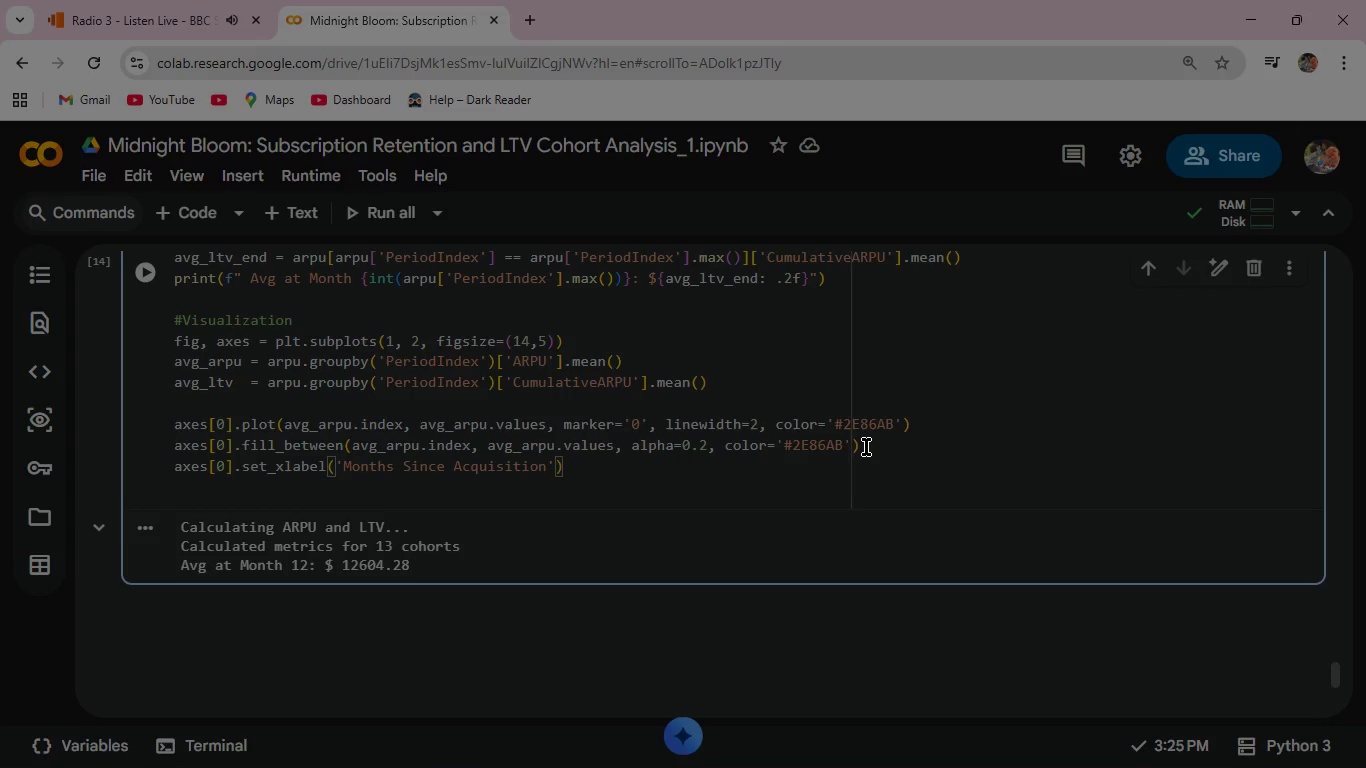 
key(ArrowRight)
 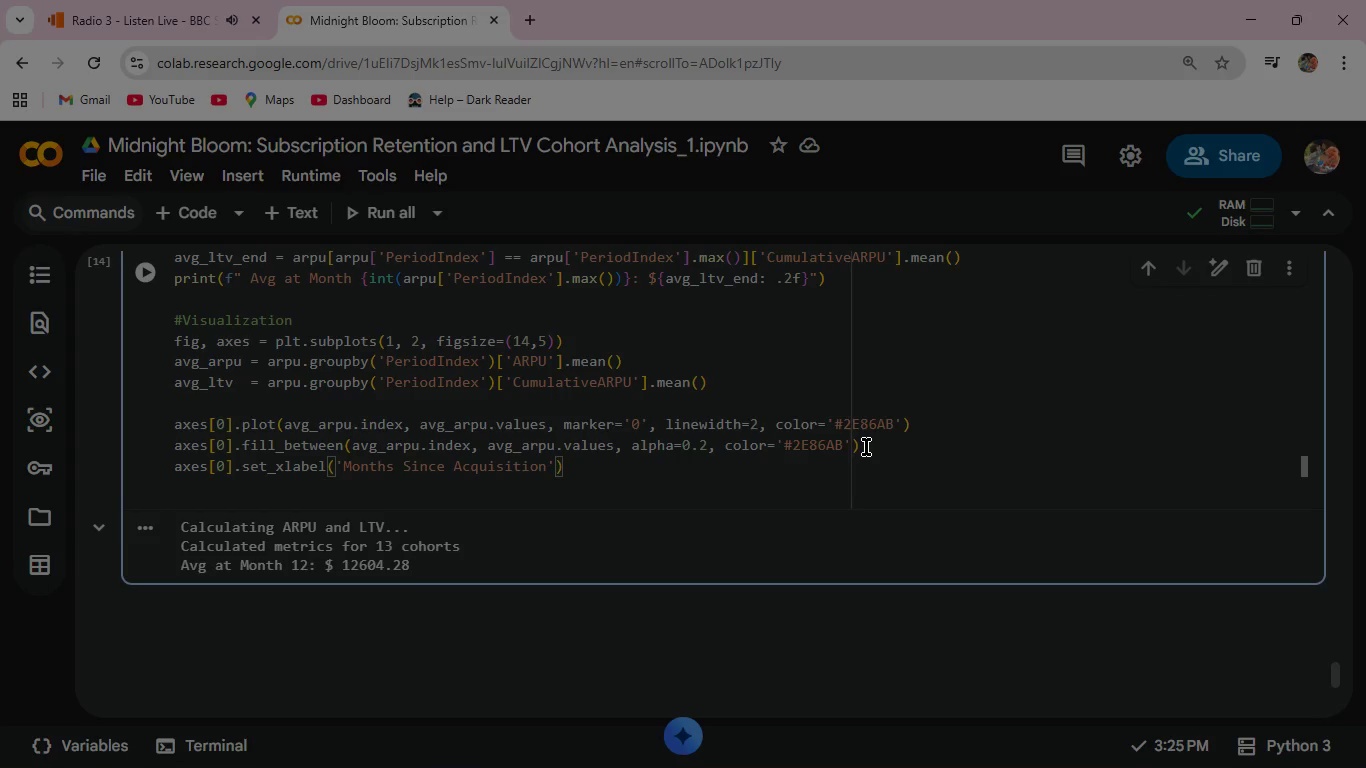 
key(ArrowRight)
 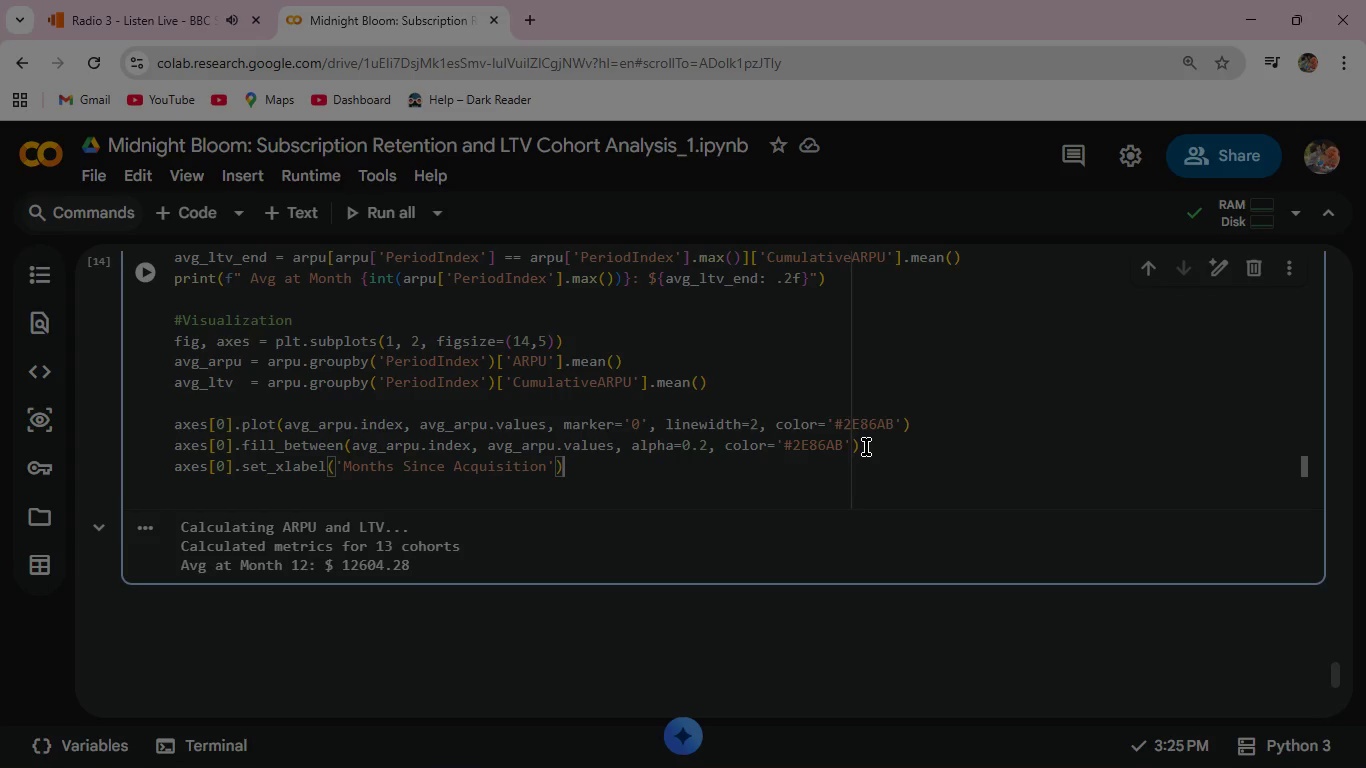 
key(Semicolon)
 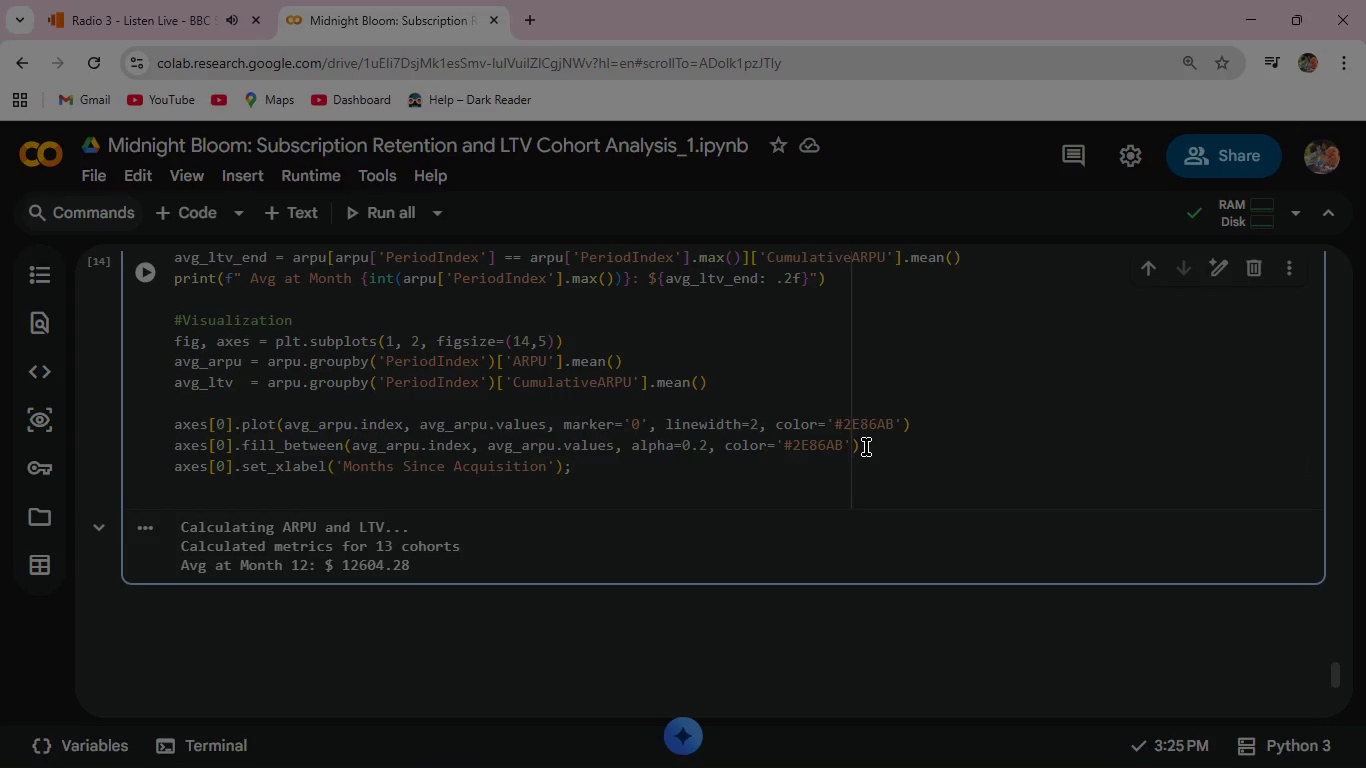 
type( axes)
 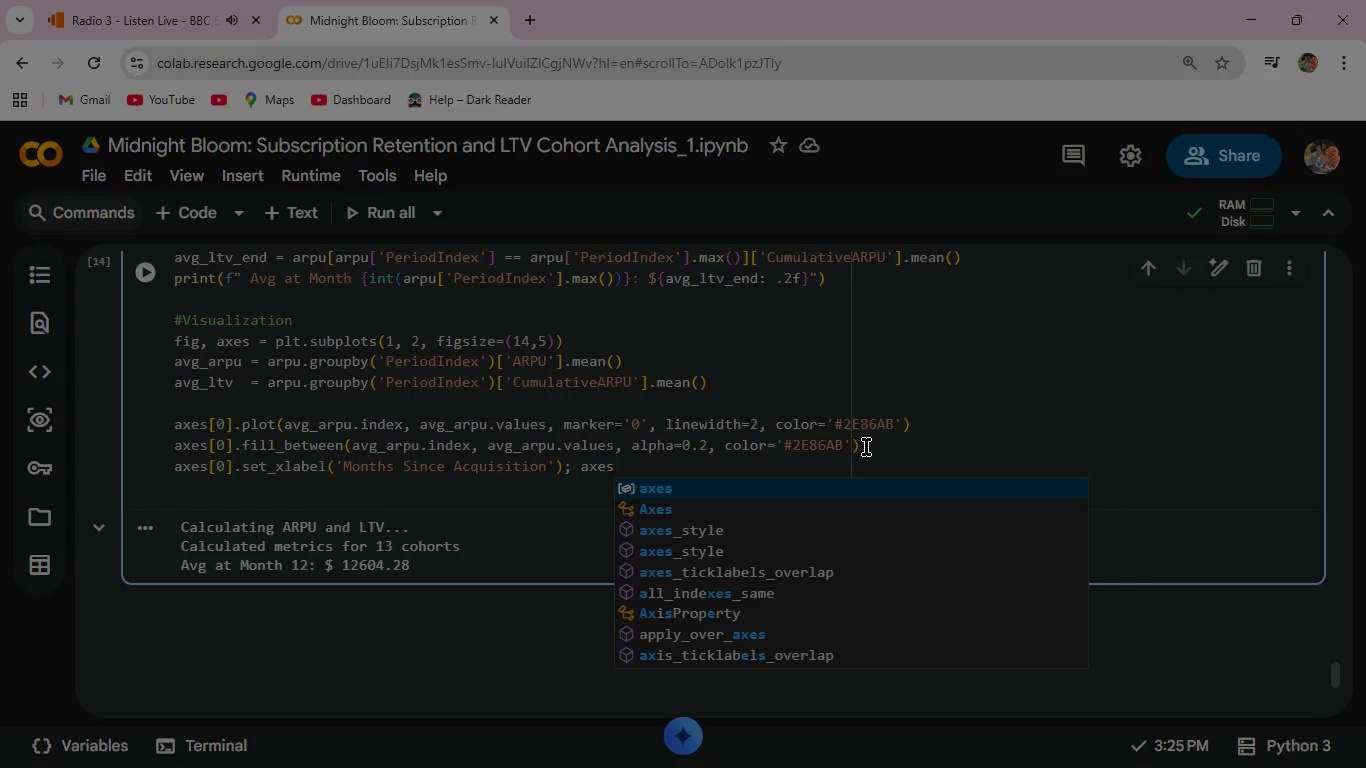 
key(Enter)
 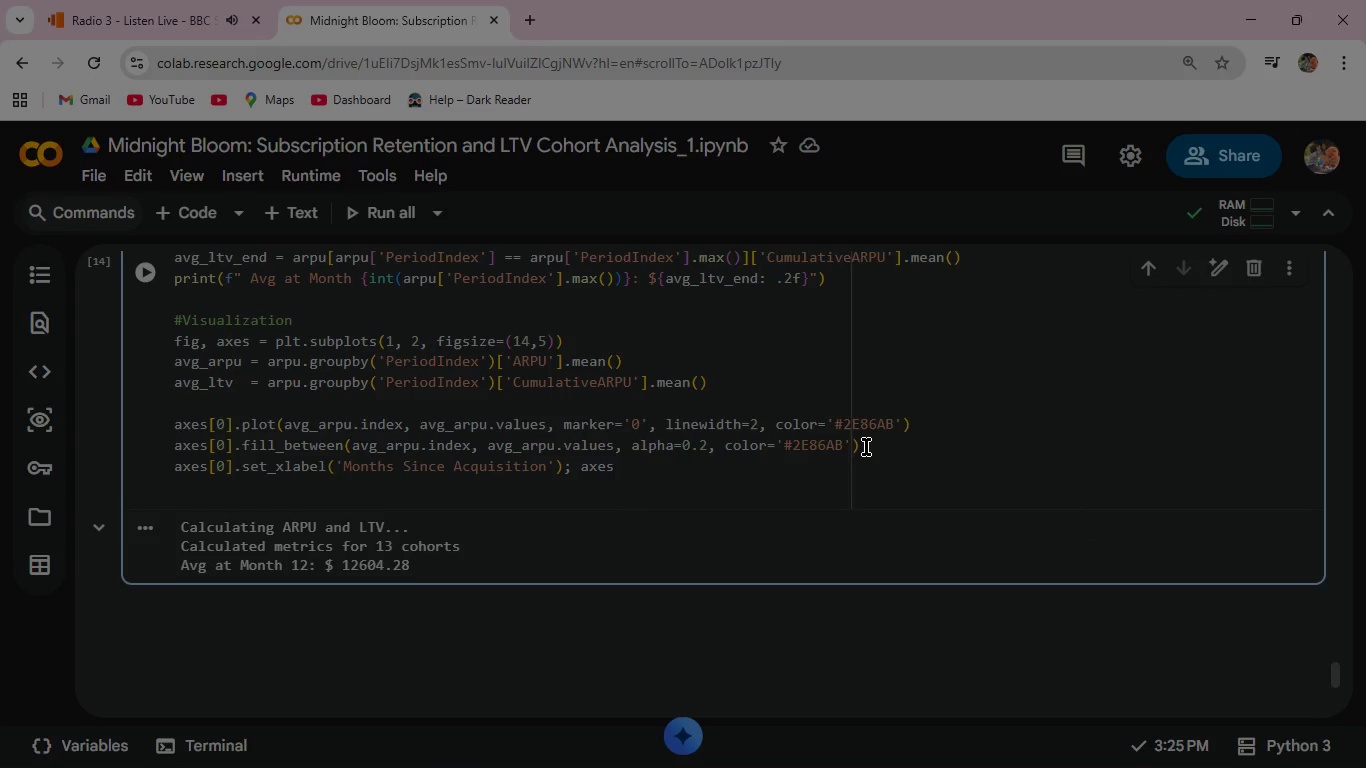 
key(BracketLeft)
 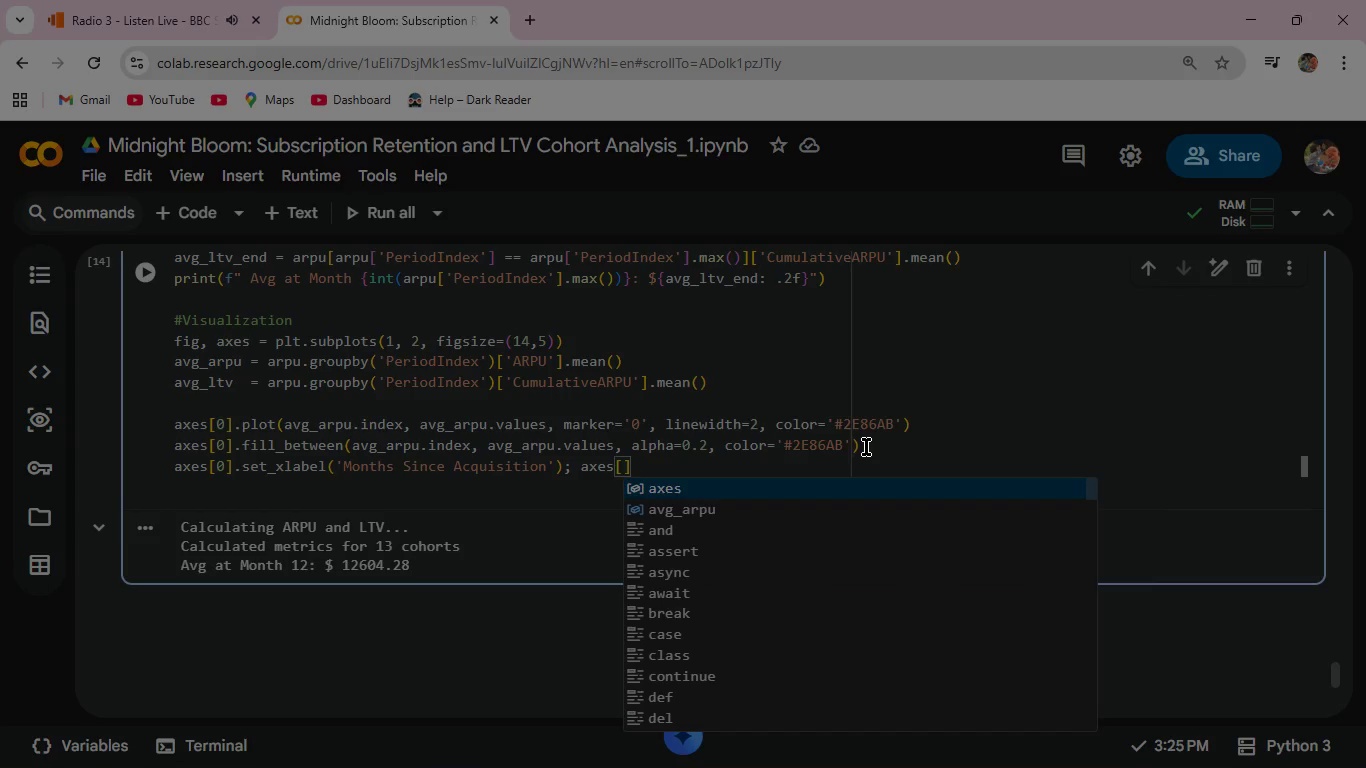 
key(0)
 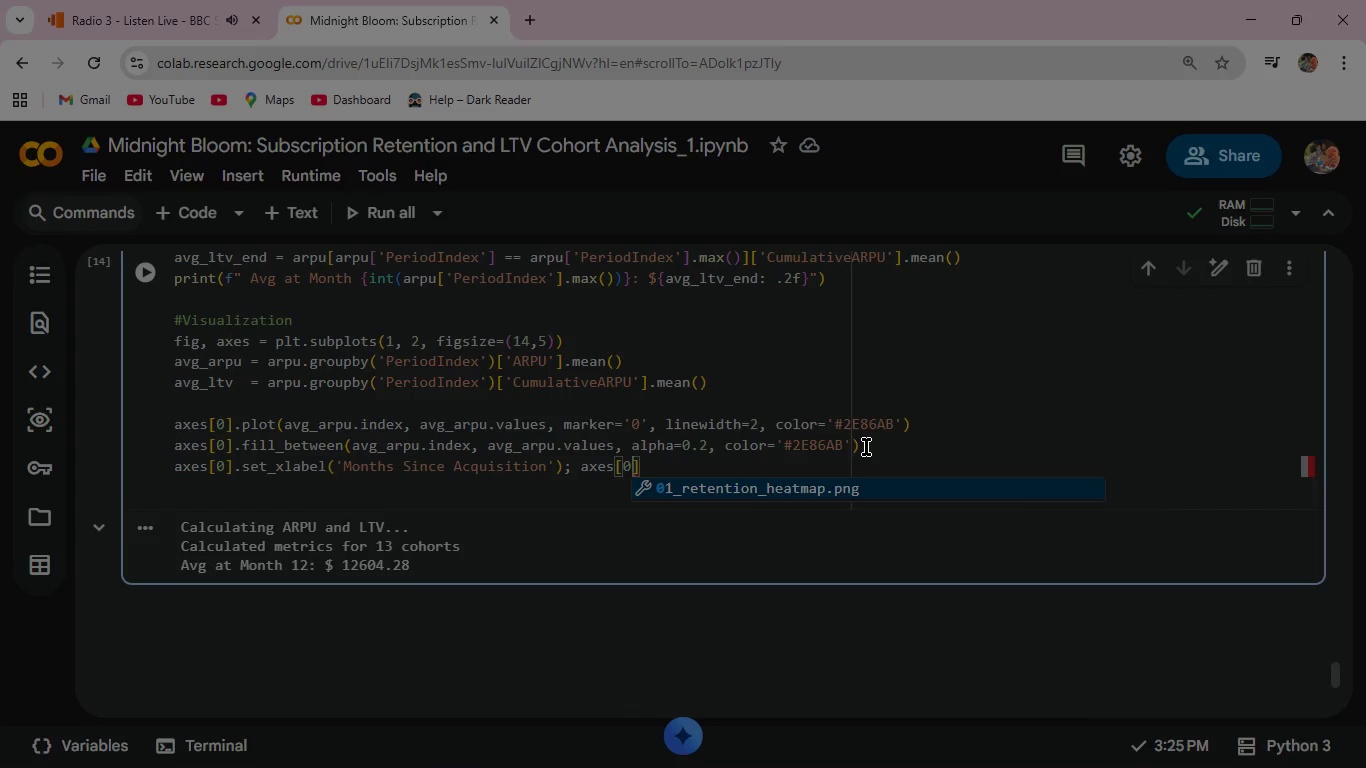 
key(ArrowRight)
 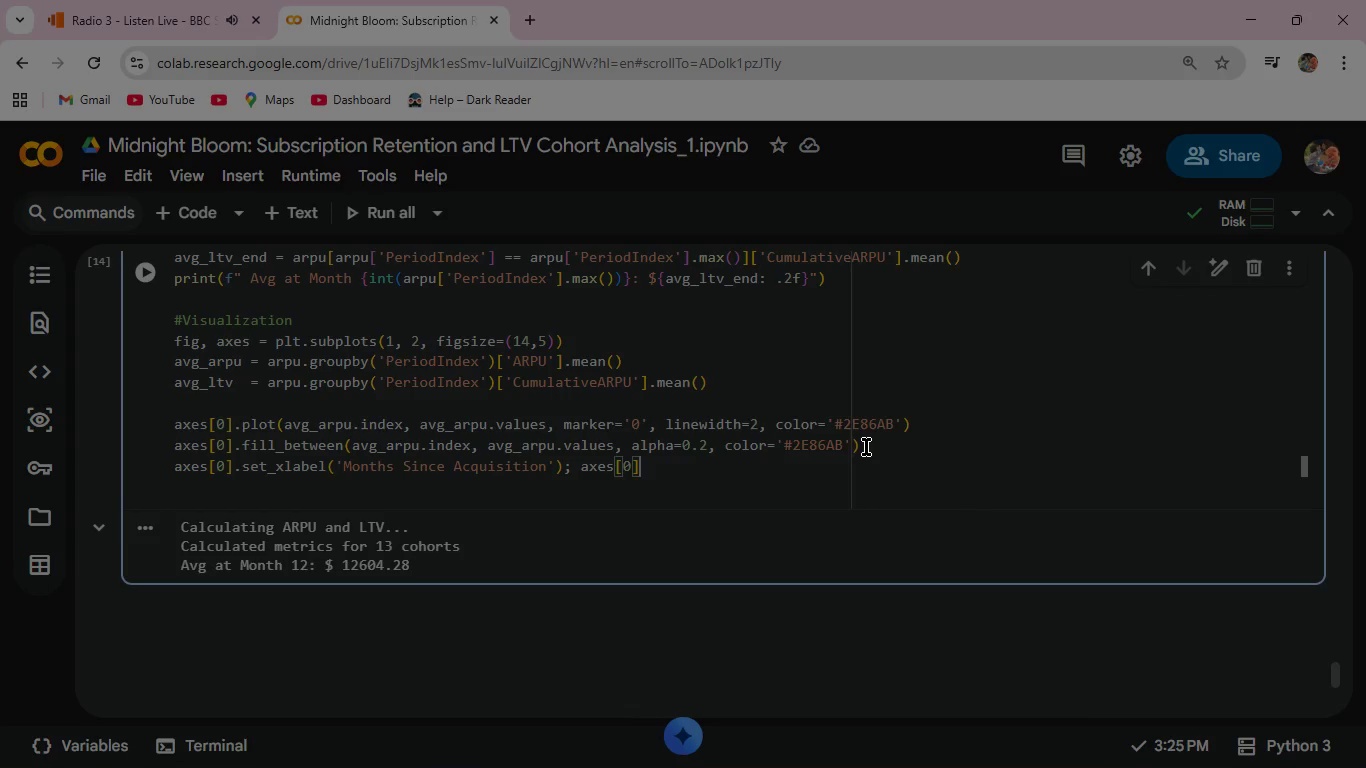 
type(.set)
 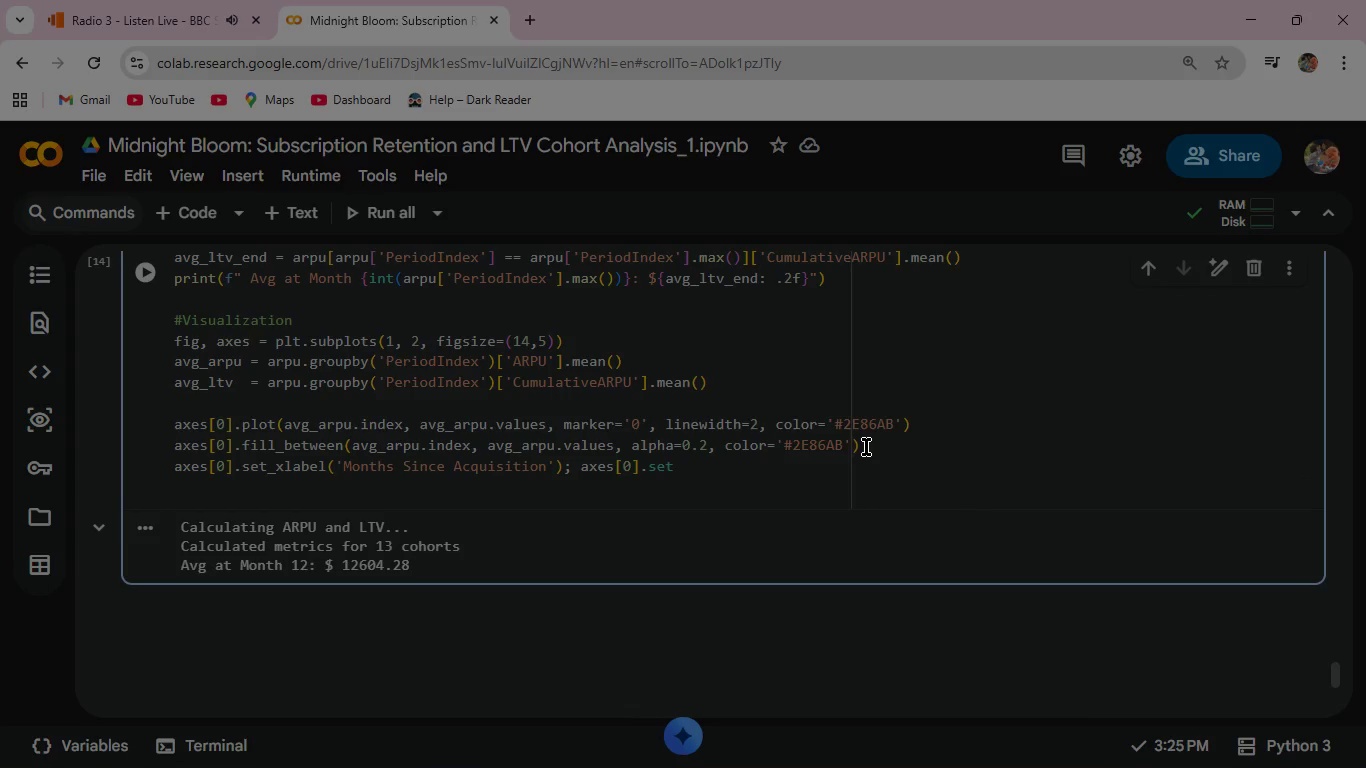 
key(Shift+Minus)
 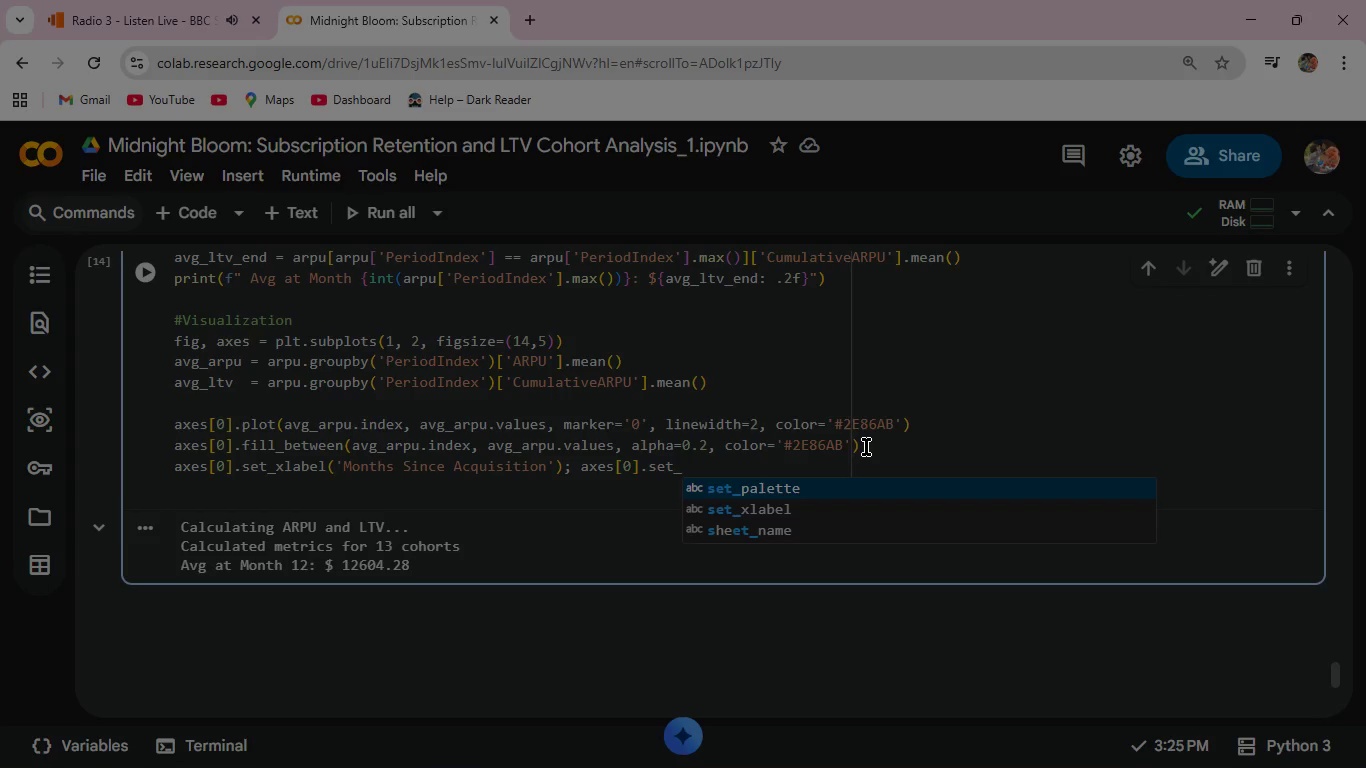 
type(ylabel()
 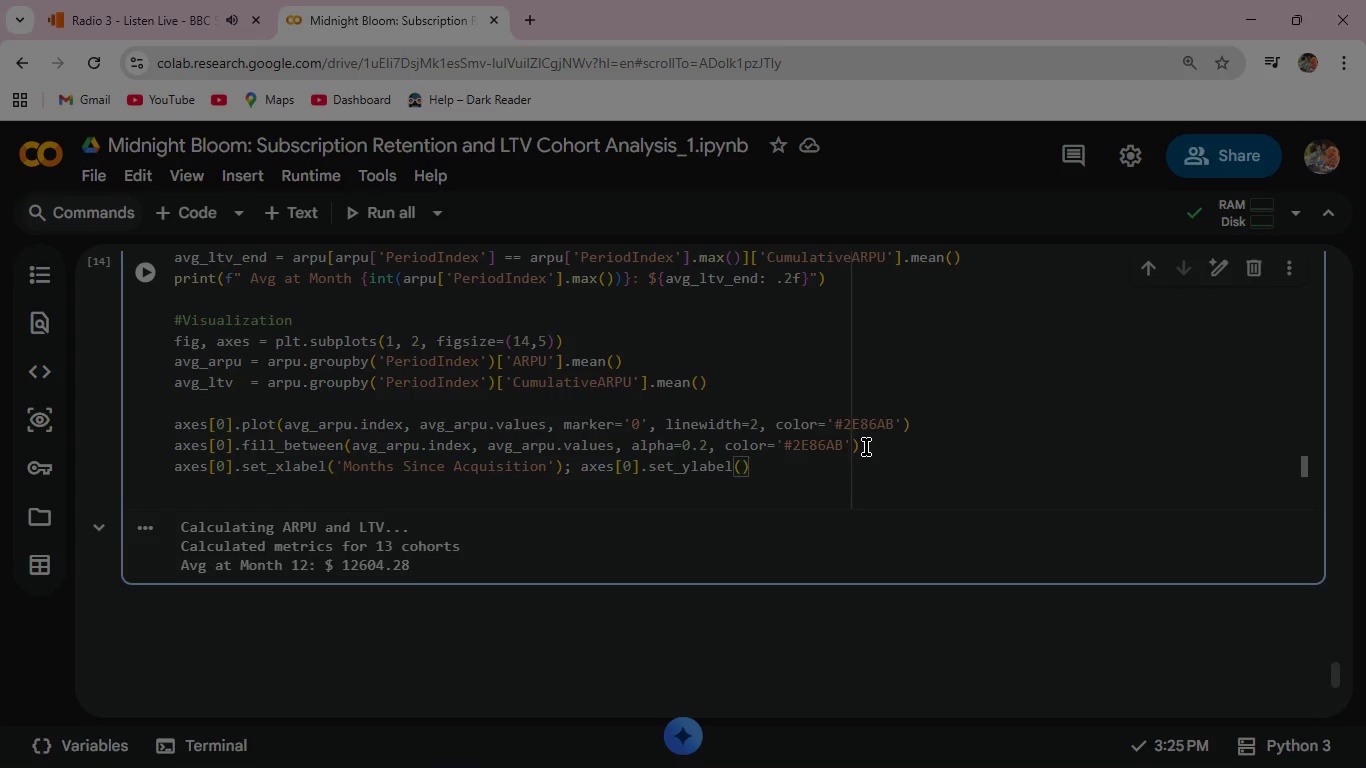 
type('ARPU ($)
 